 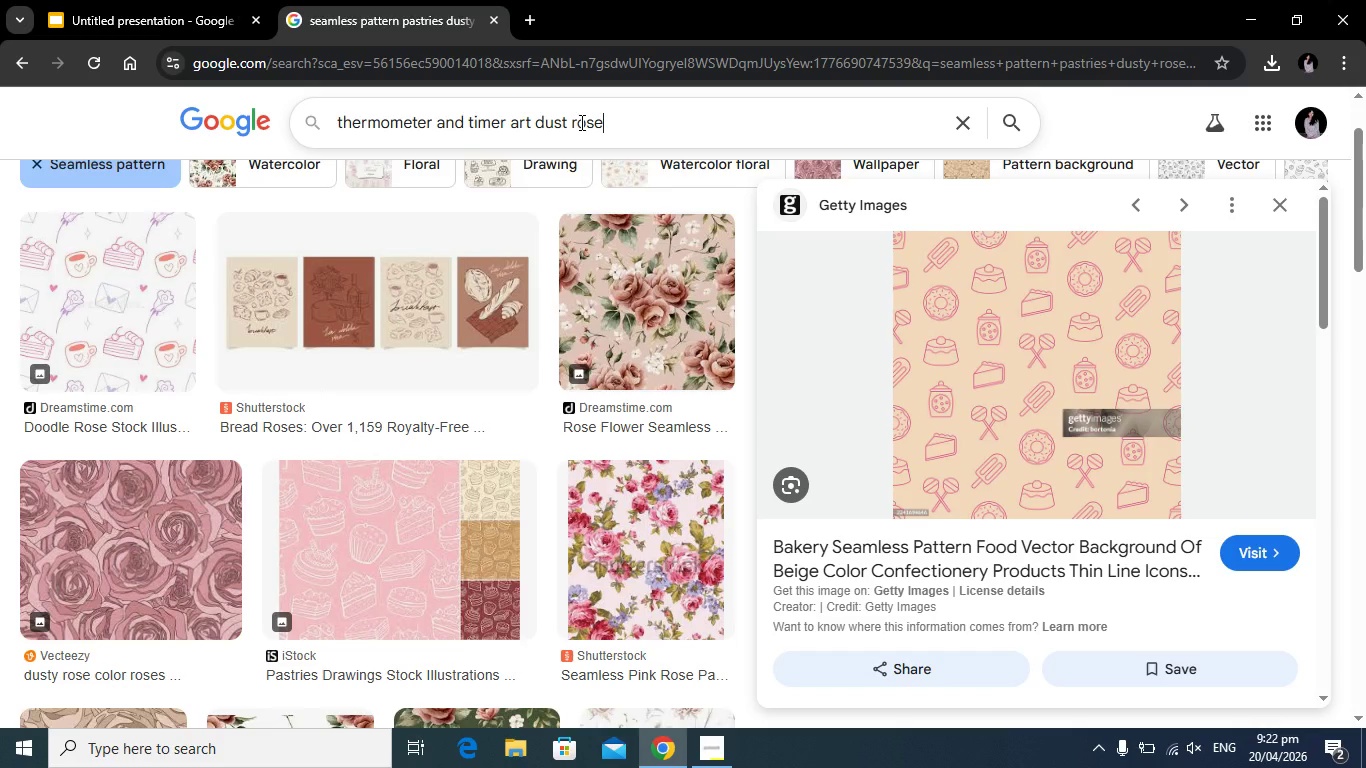 
key(Enter)
 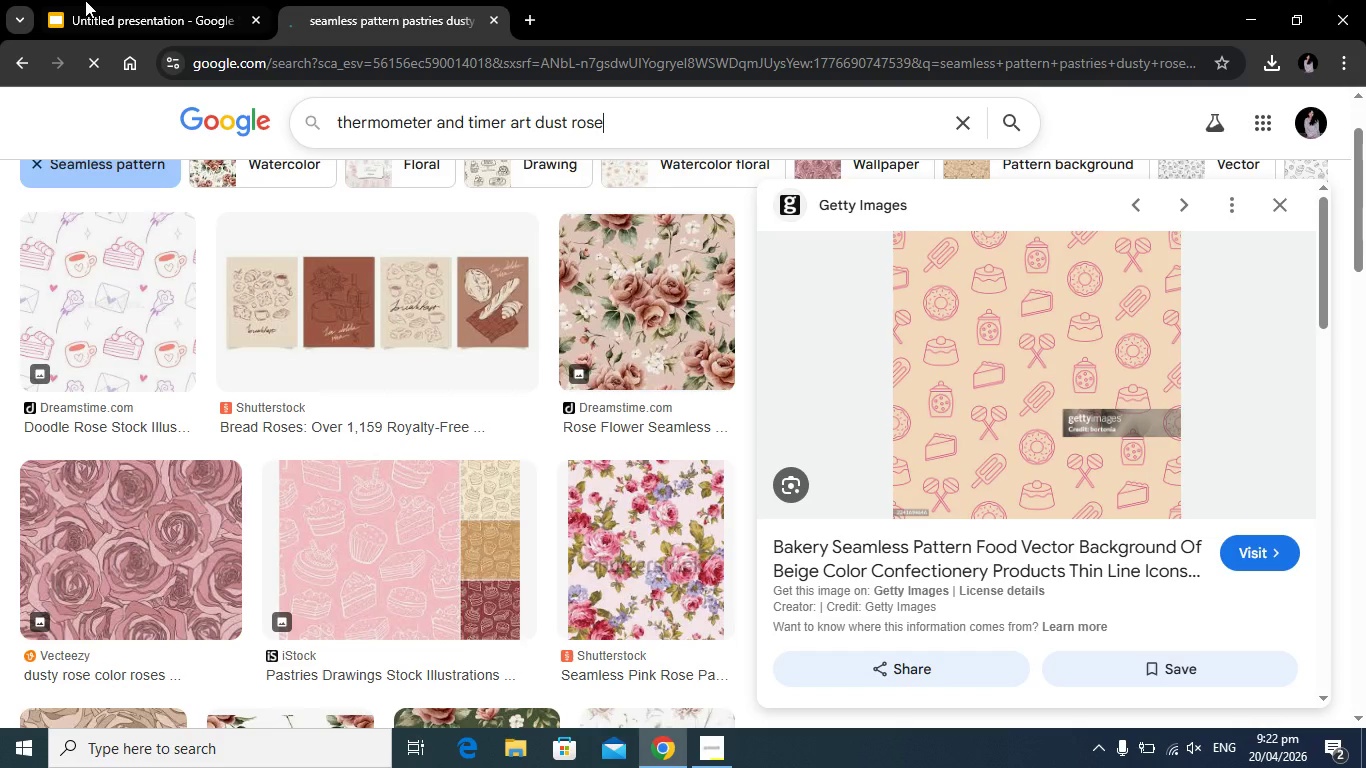 
left_click([93, 0])
 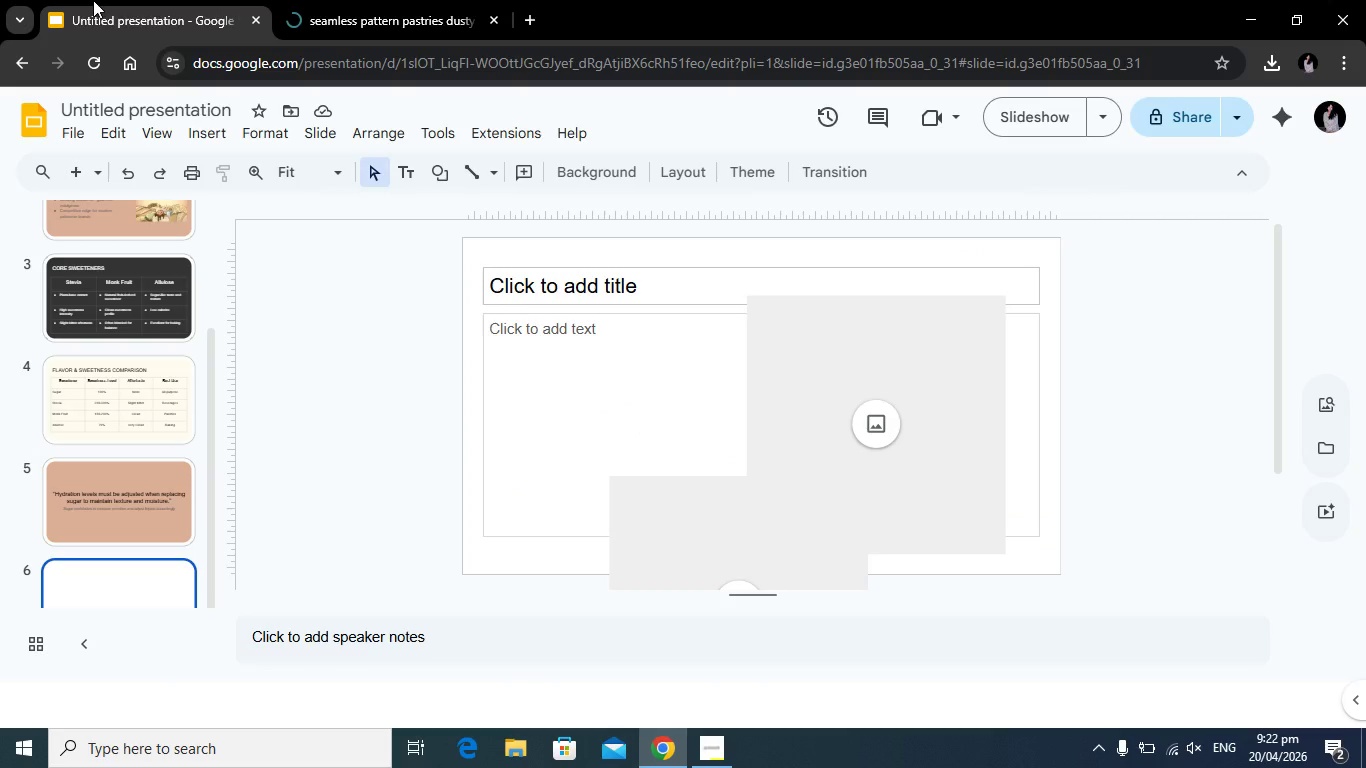 
scroll: coordinate [320, 359], scroll_direction: down, amount: 1.0
 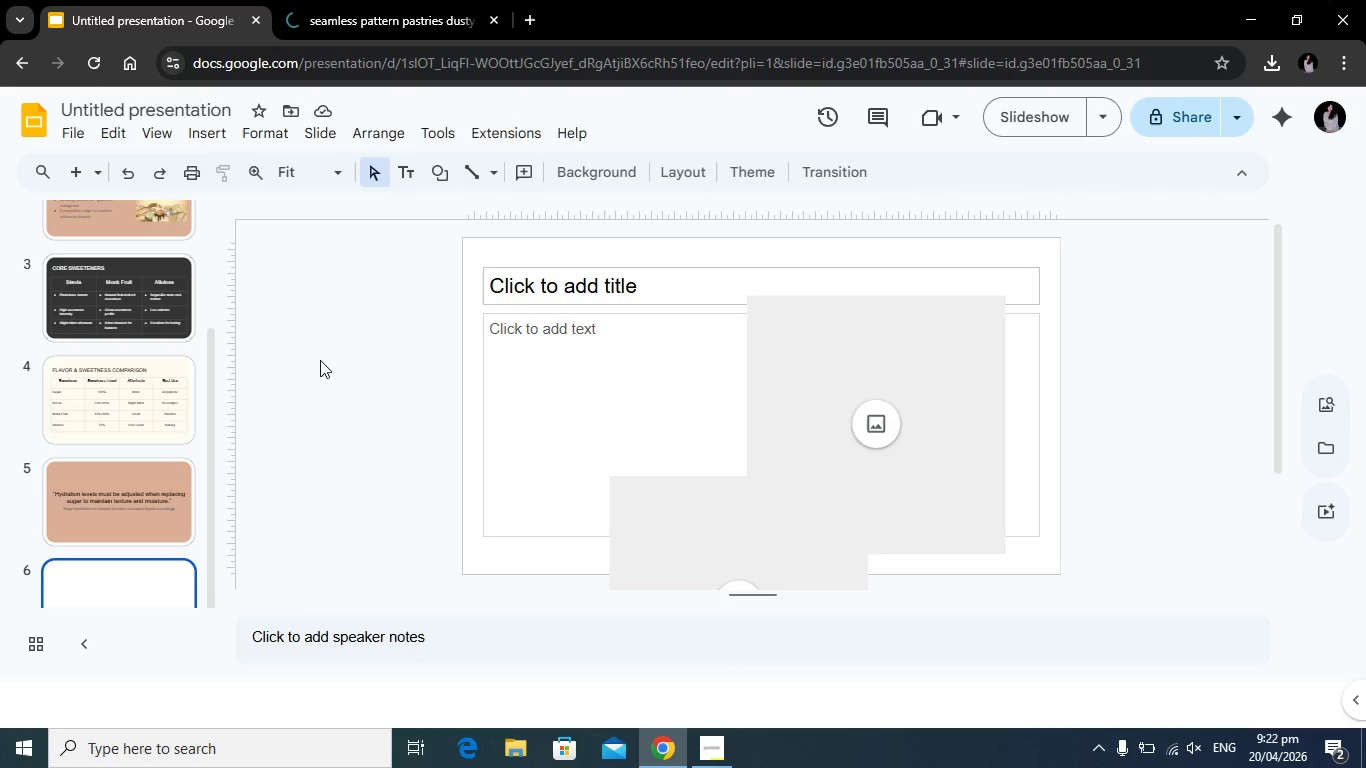 
left_click([609, 177])
 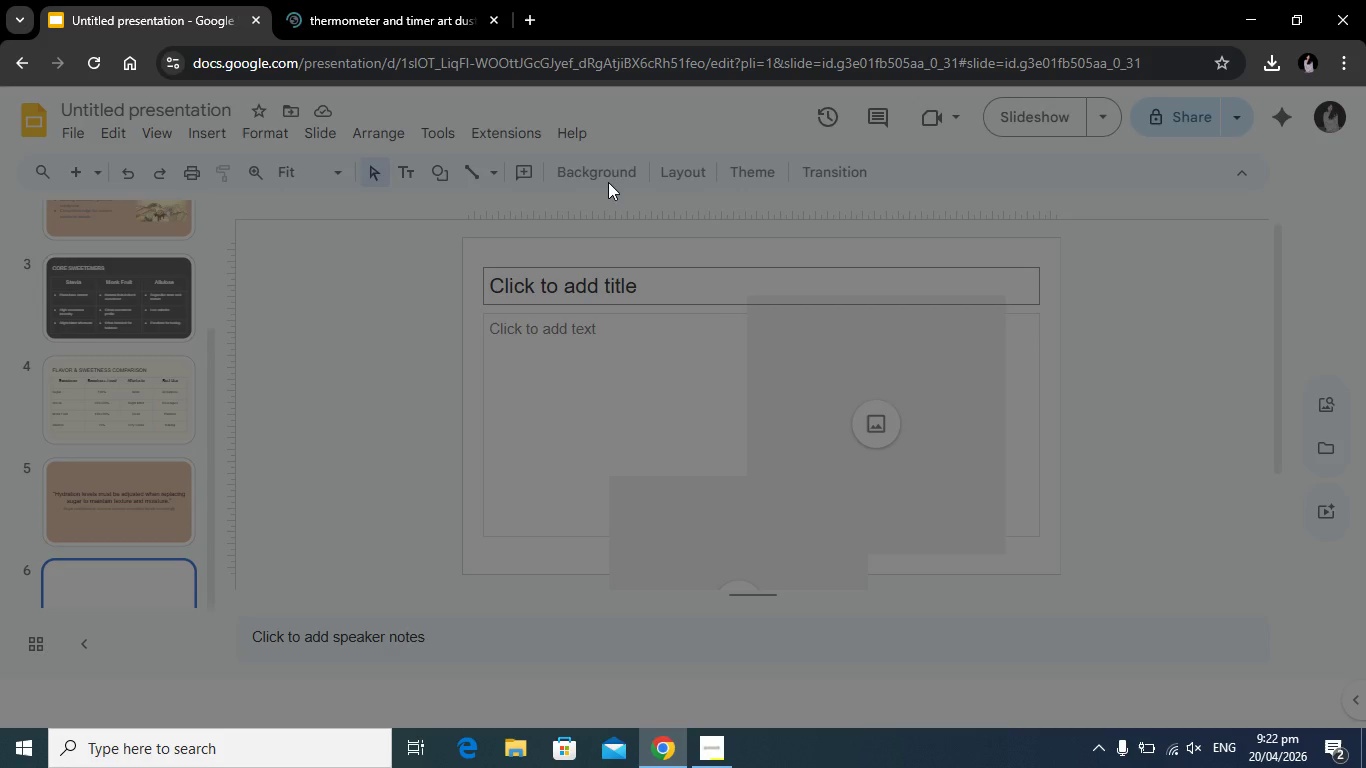 
scroll: coordinate [442, 366], scroll_direction: up, amount: 1.0
 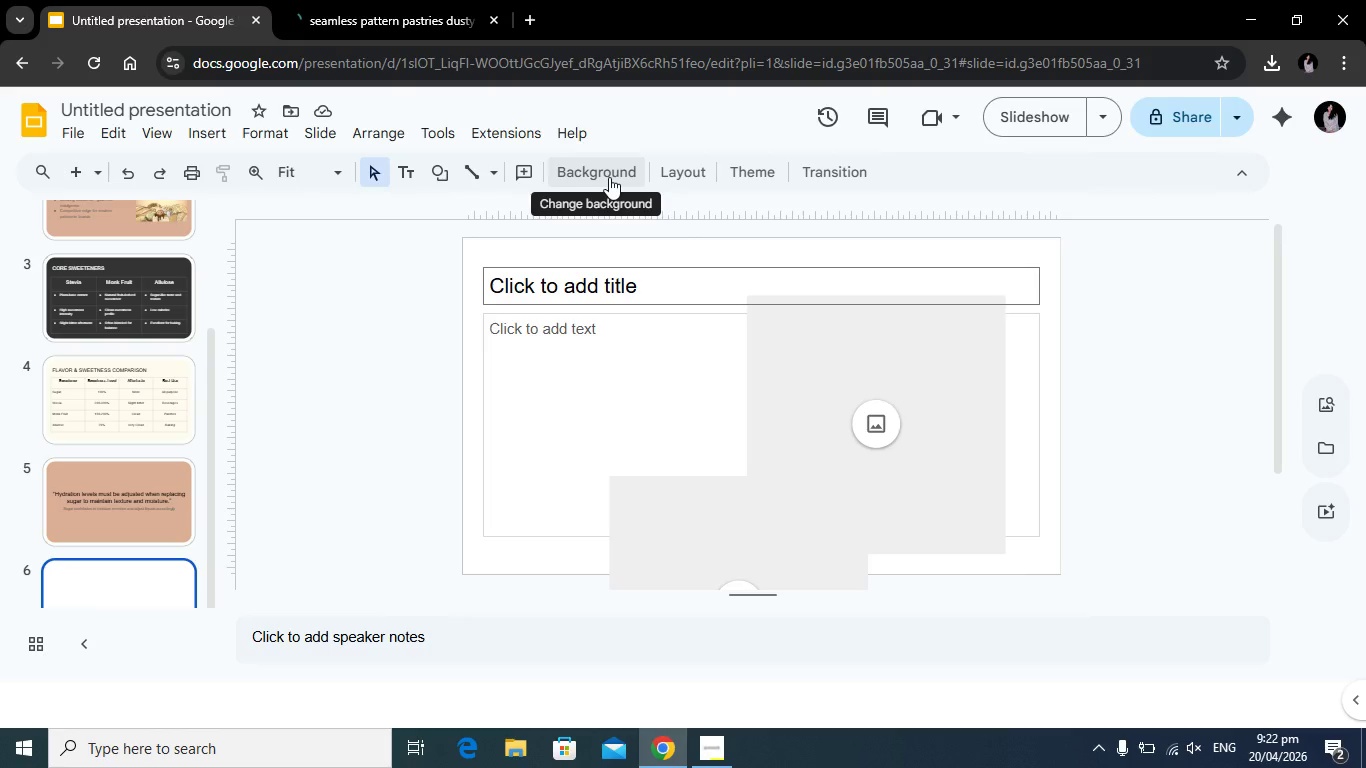 
left_click([811, 347])
 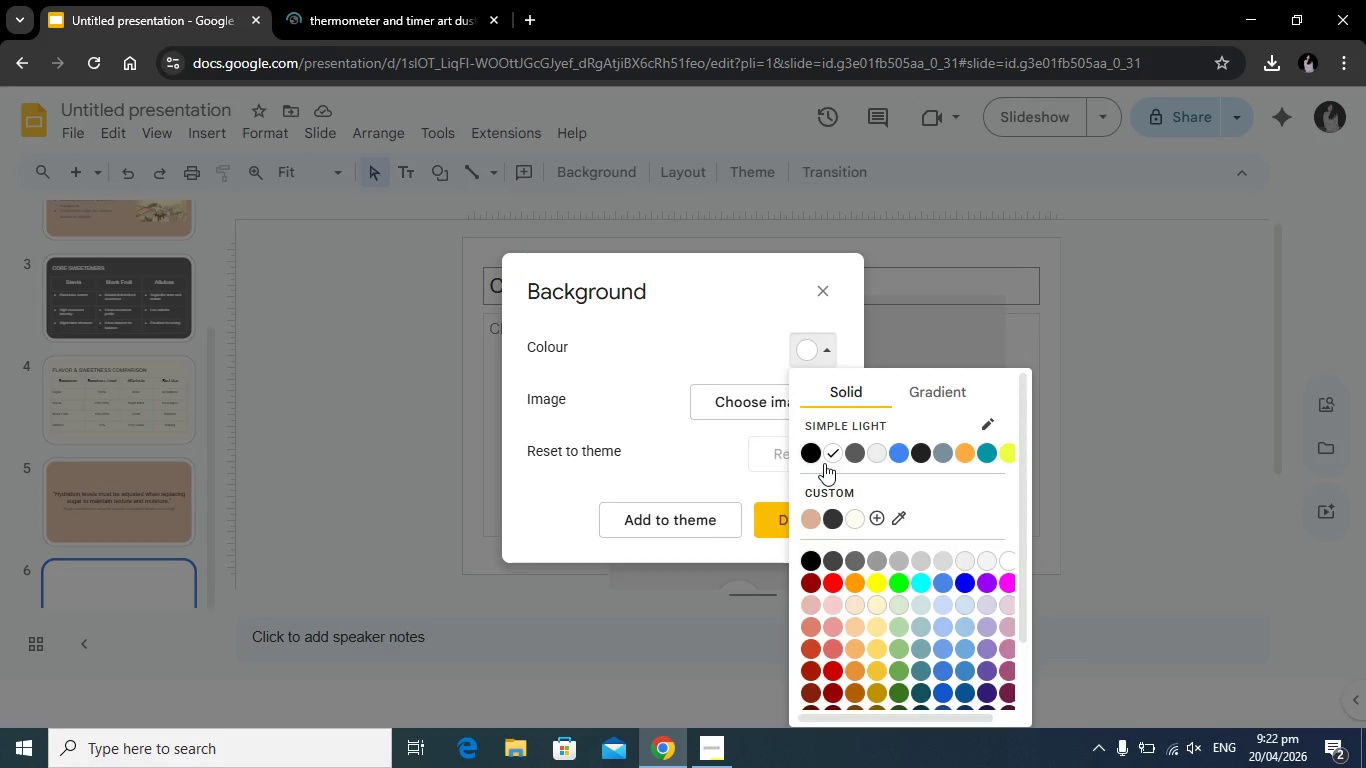 
left_click([852, 518])
 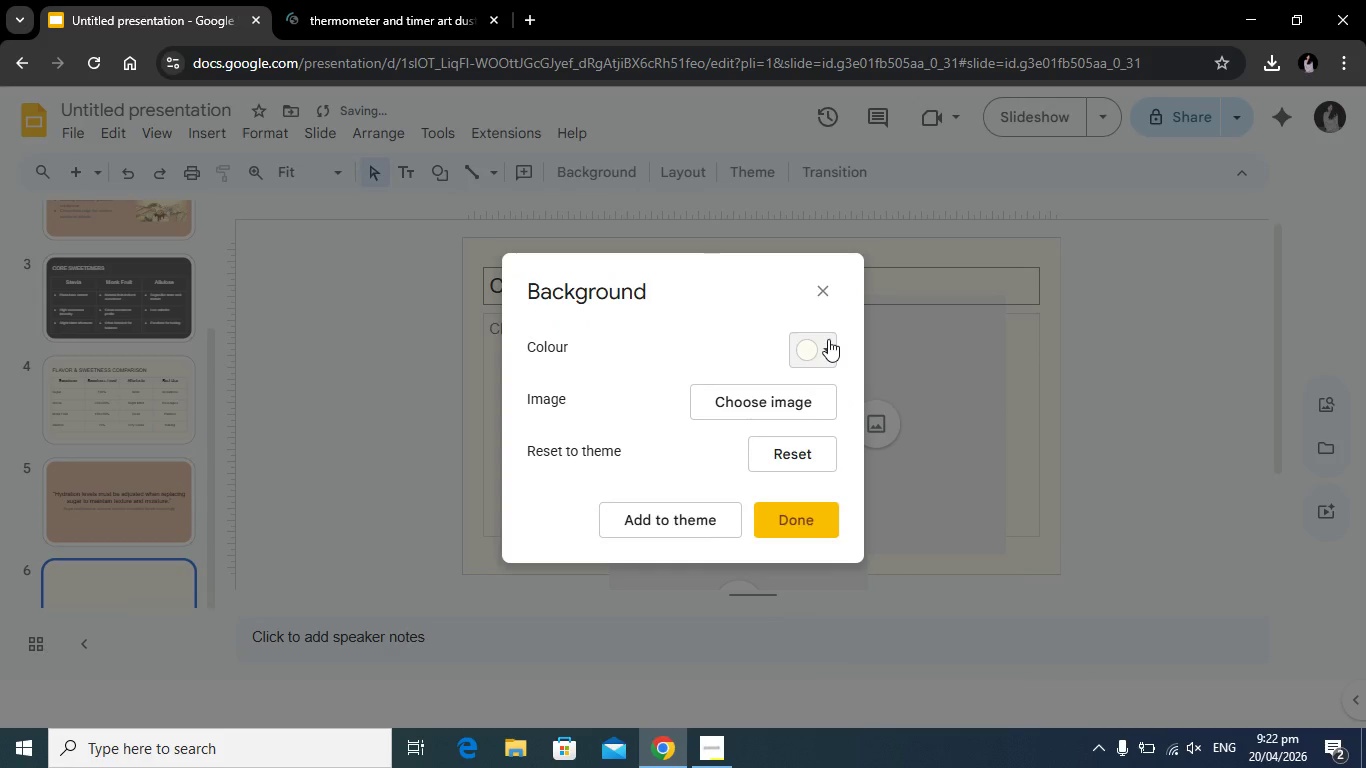 
left_click([783, 510])
 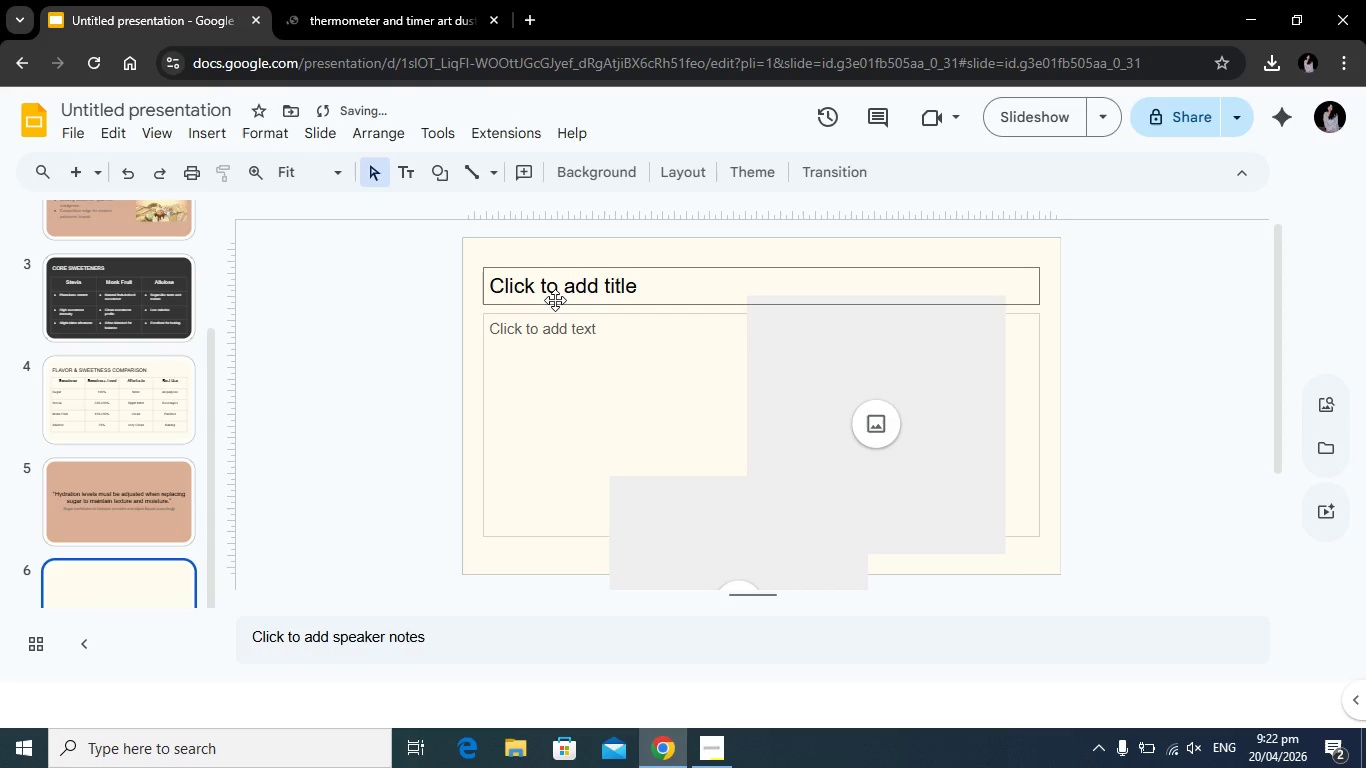 
left_click([555, 300])
 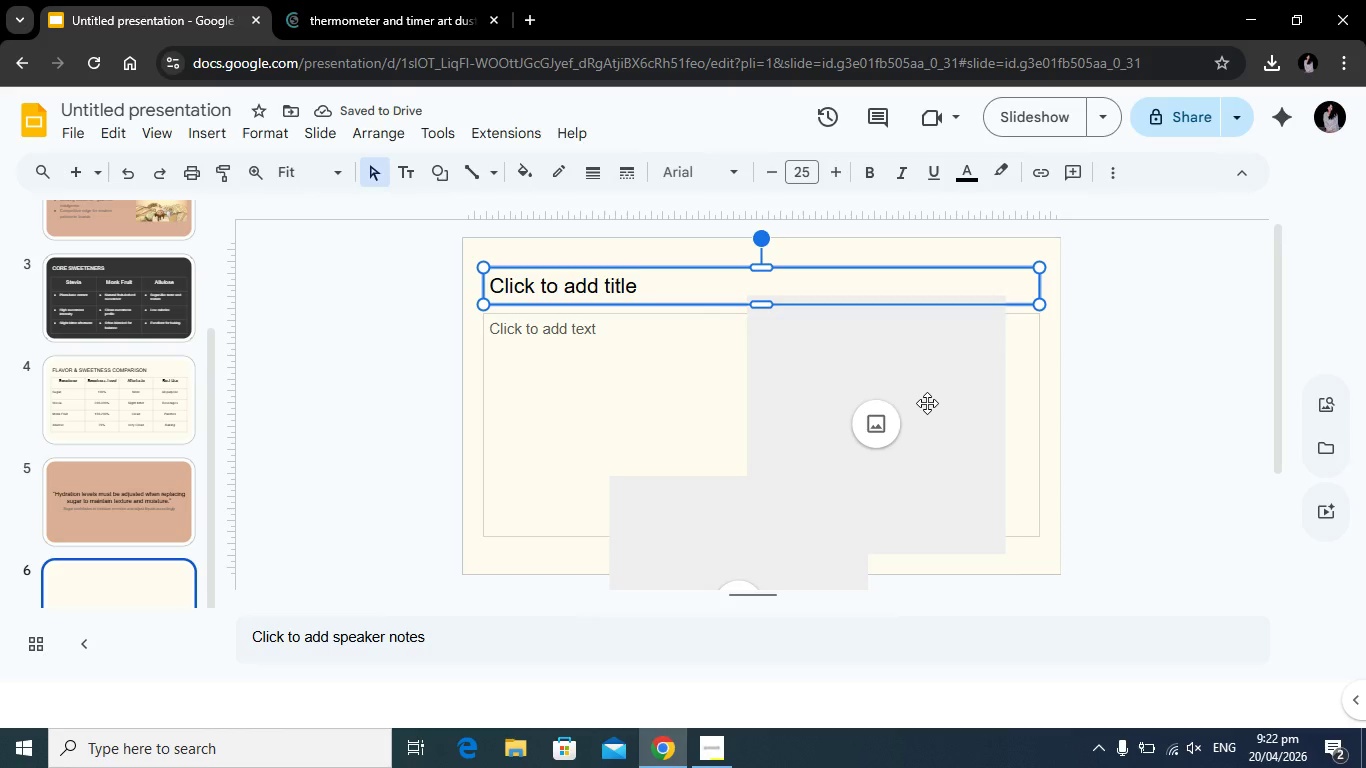 
left_click([927, 403])
 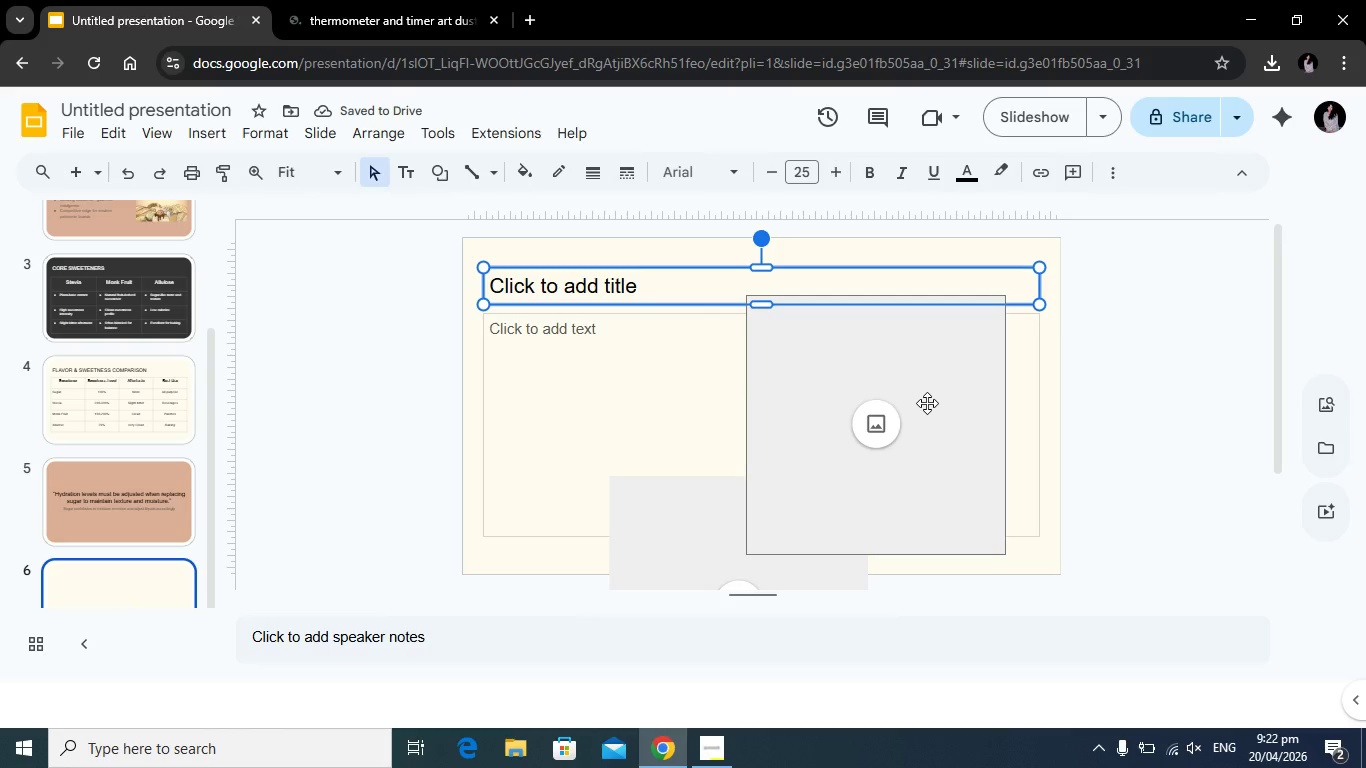 
key(Backspace)
 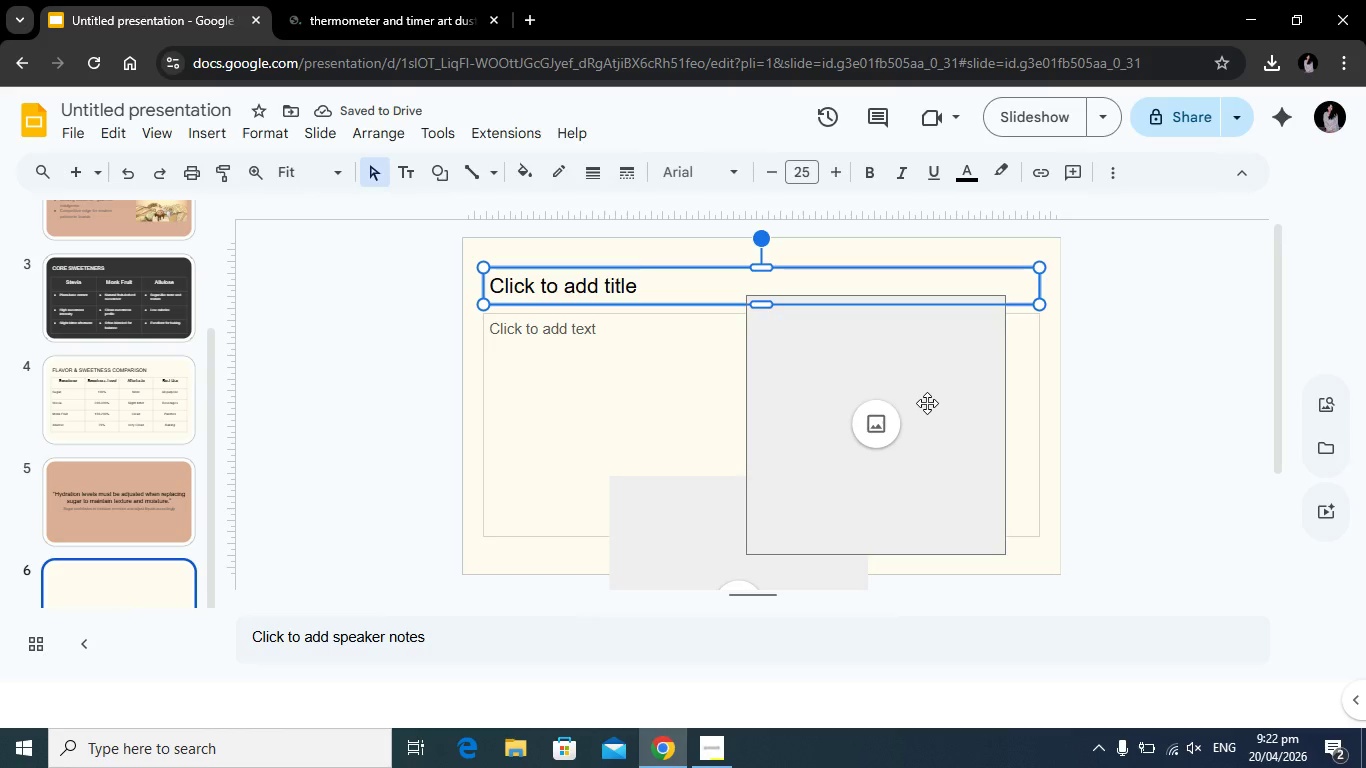 
left_click([710, 503])
 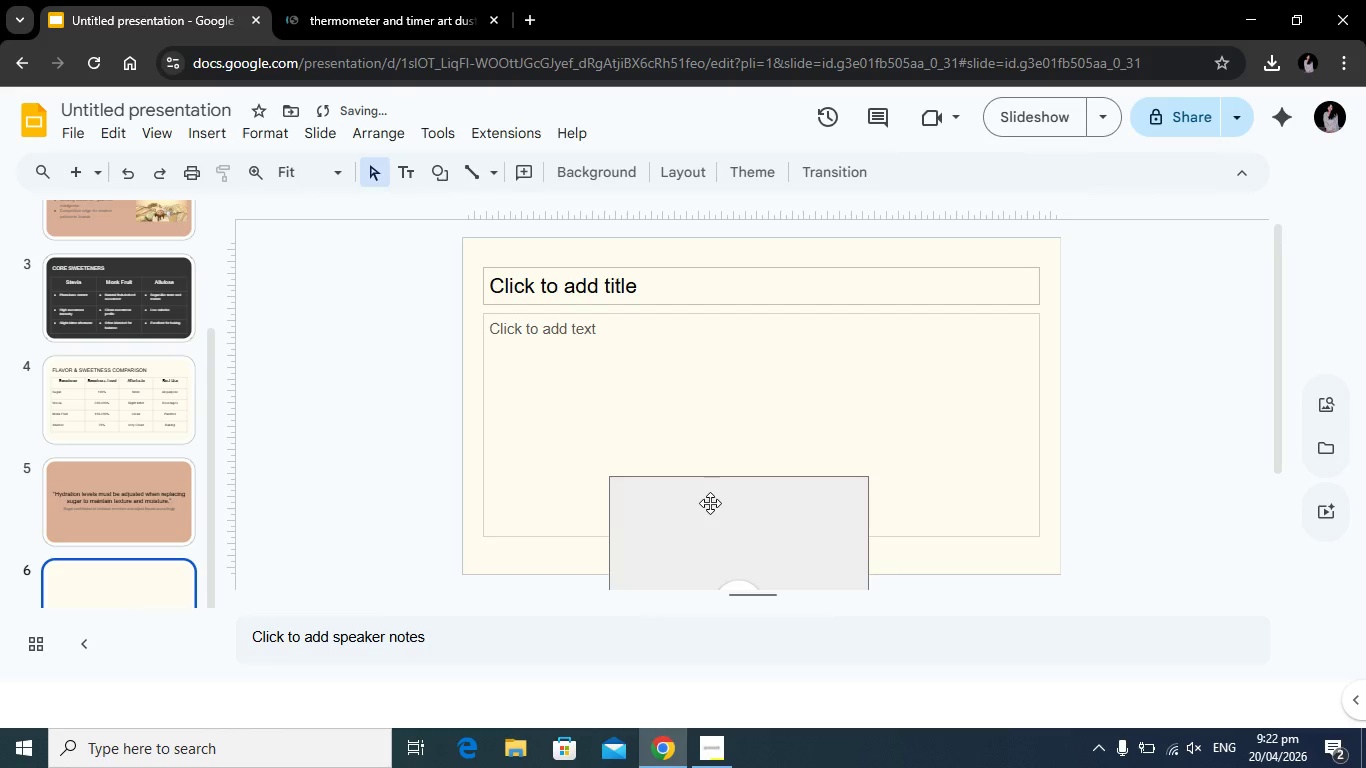 
key(Backspace)
 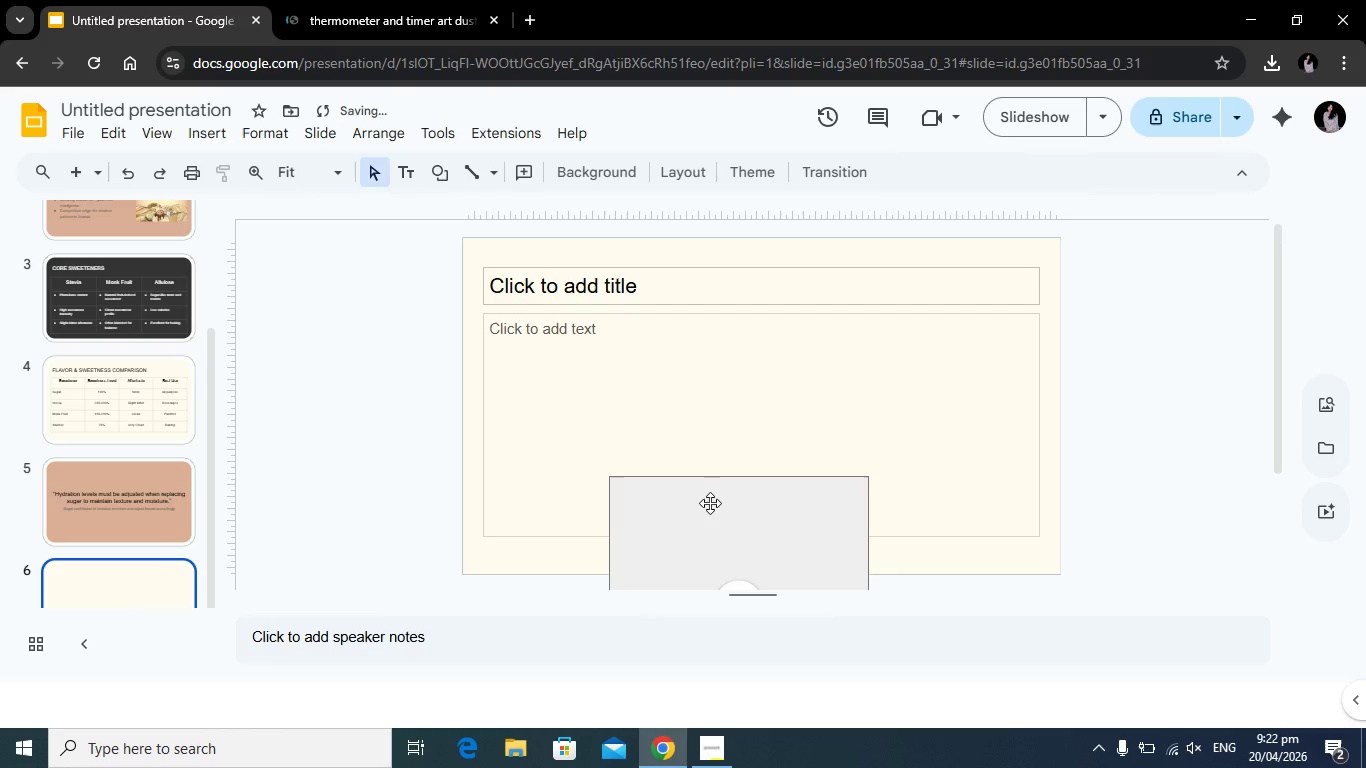 
left_click([688, 292])
 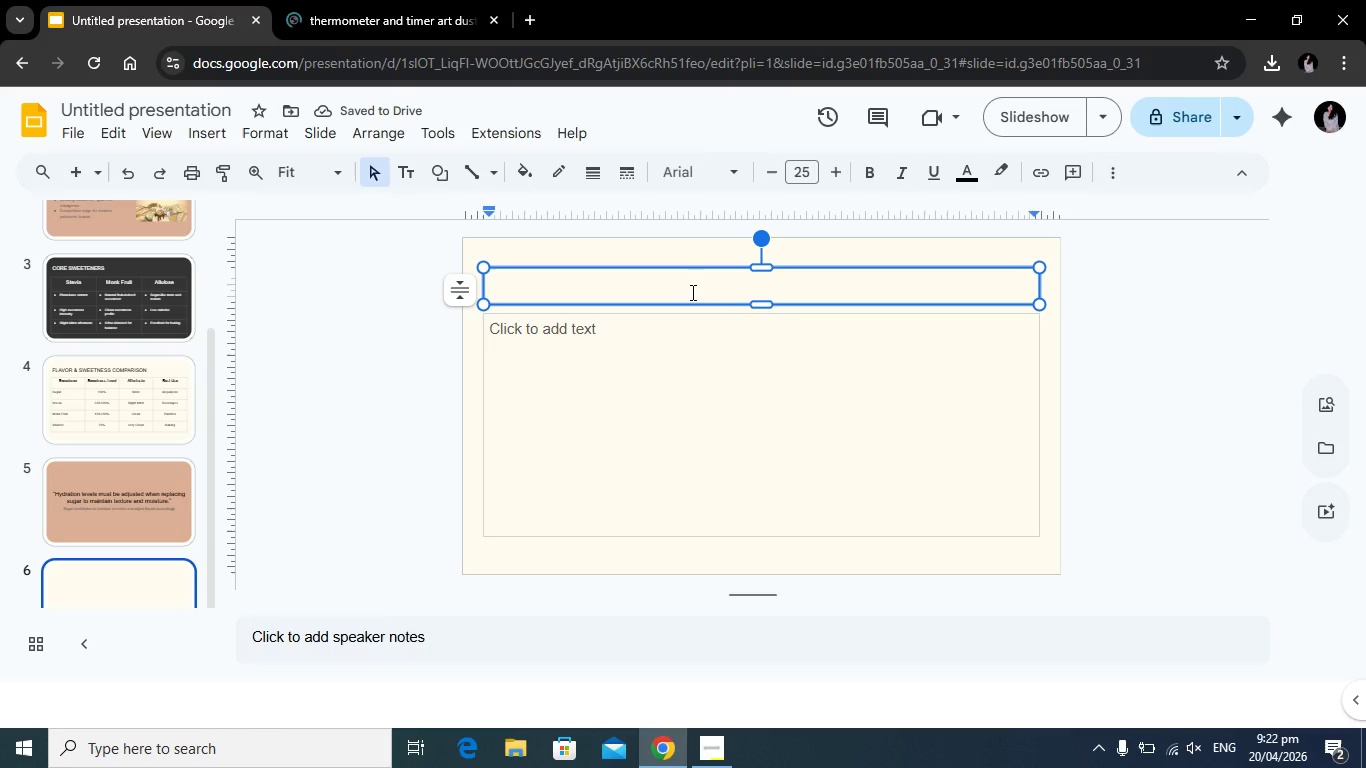 
type(Baking Te)
key(Backspace)
key(Backspace)
key(Backspace)
key(Backspace)
key(Backspace)
key(Backspace)
key(Backspace)
key(Backspace)
key(Backspace)
type(BAKING TEMPERATURE ADJUSTMENTS)
 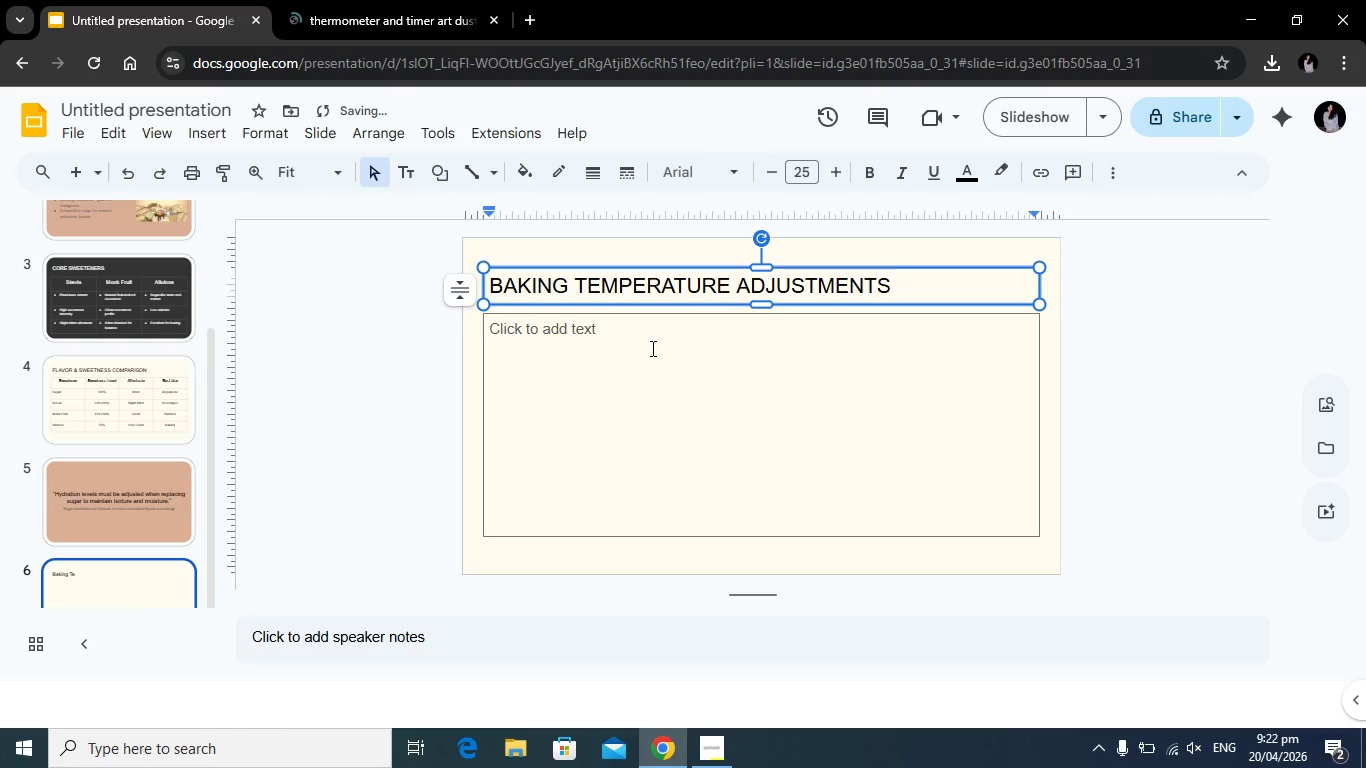 
left_click([651, 347])
 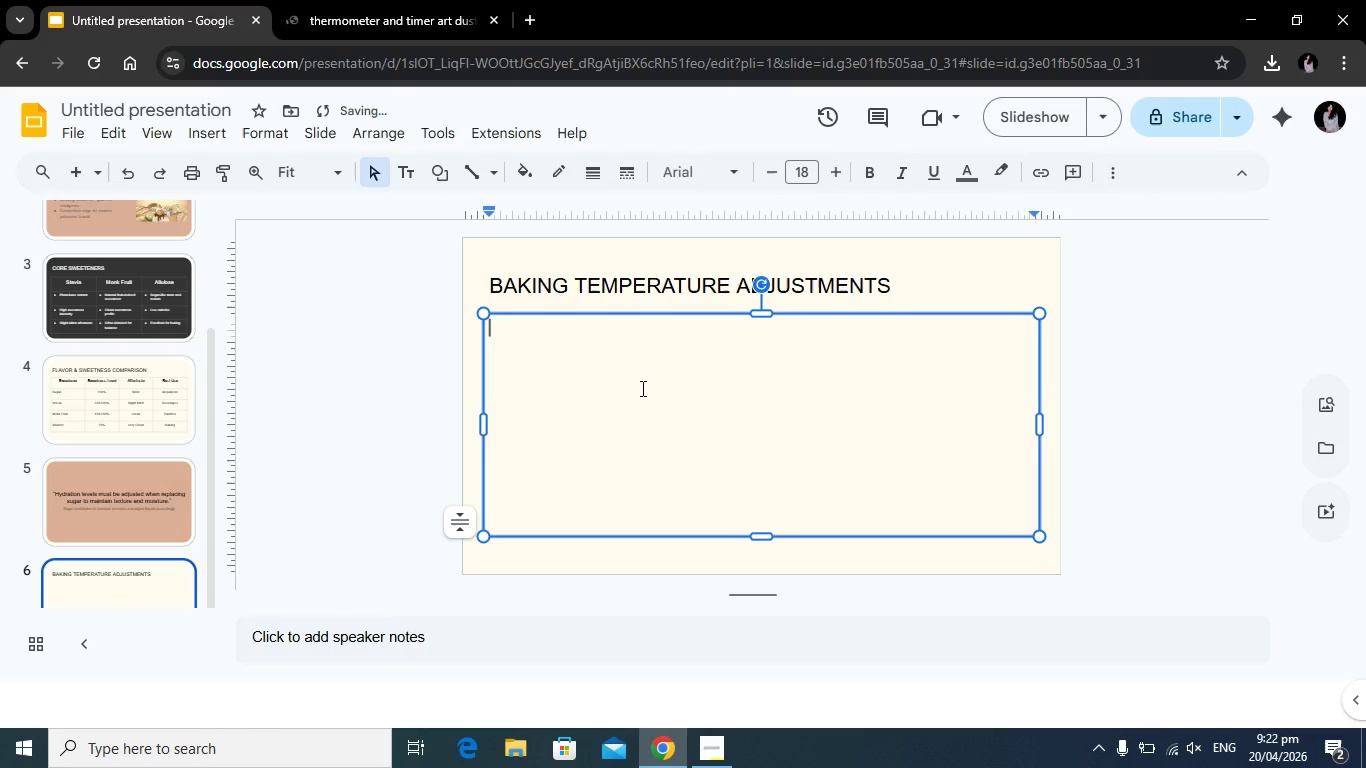 
wait(5.28)
 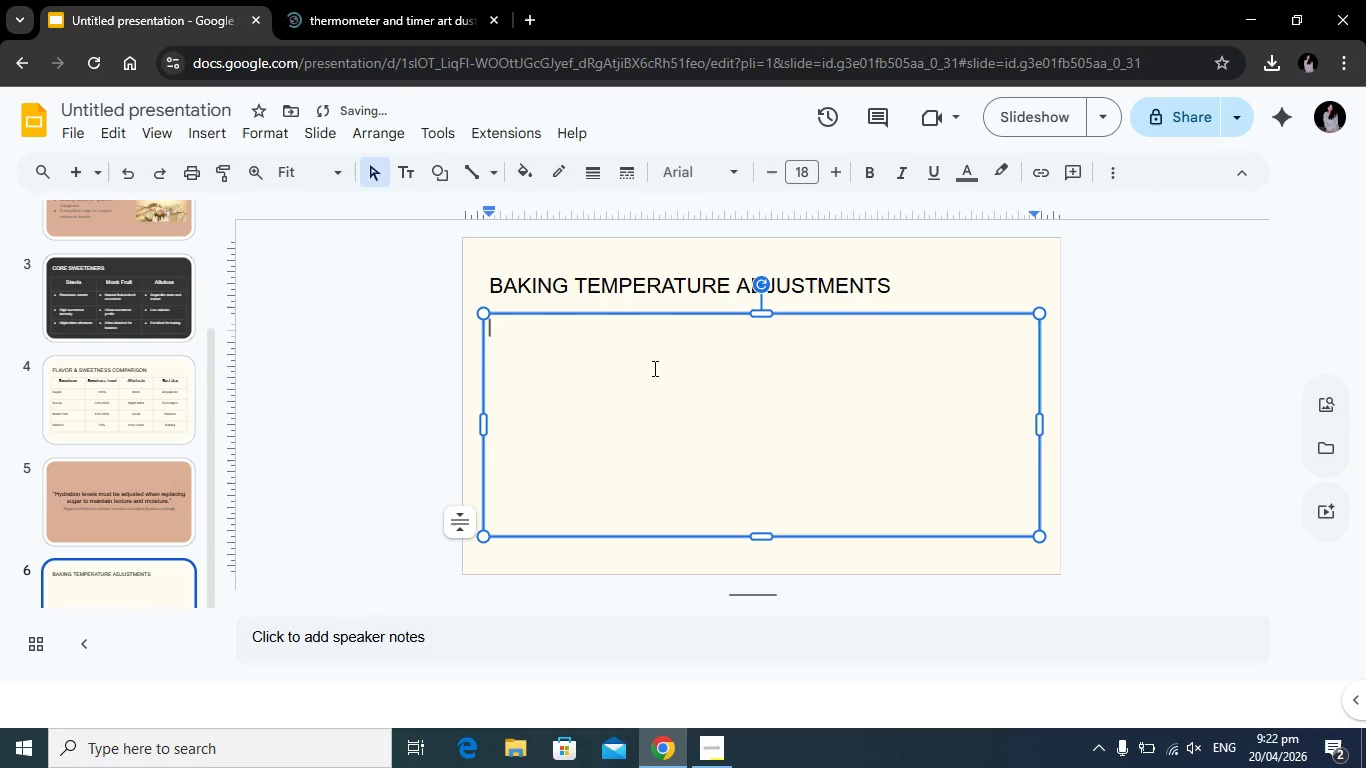 
left_click([1109, 172])
 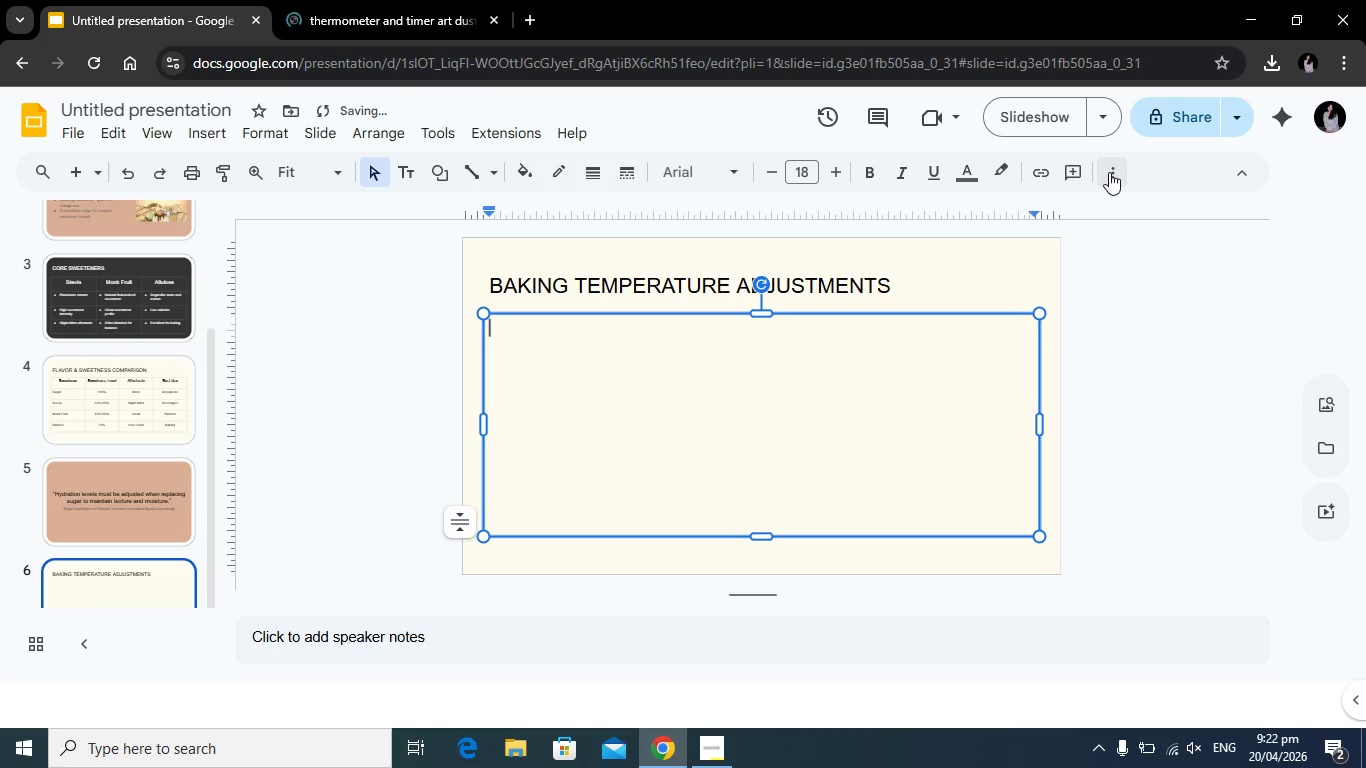 
left_click([757, 215])
 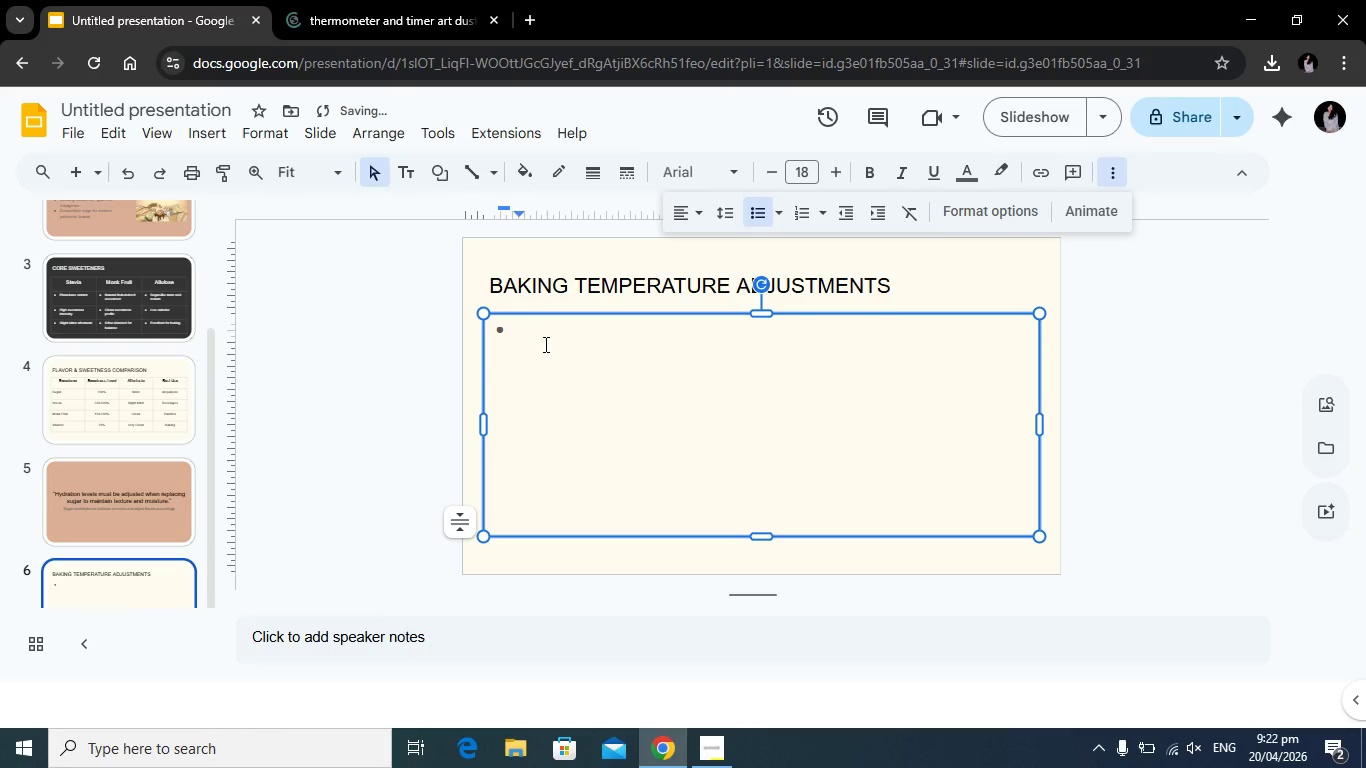 
type(RED)
key(Backspace)
key(Backspace)
type(educe baking temperature slight)
 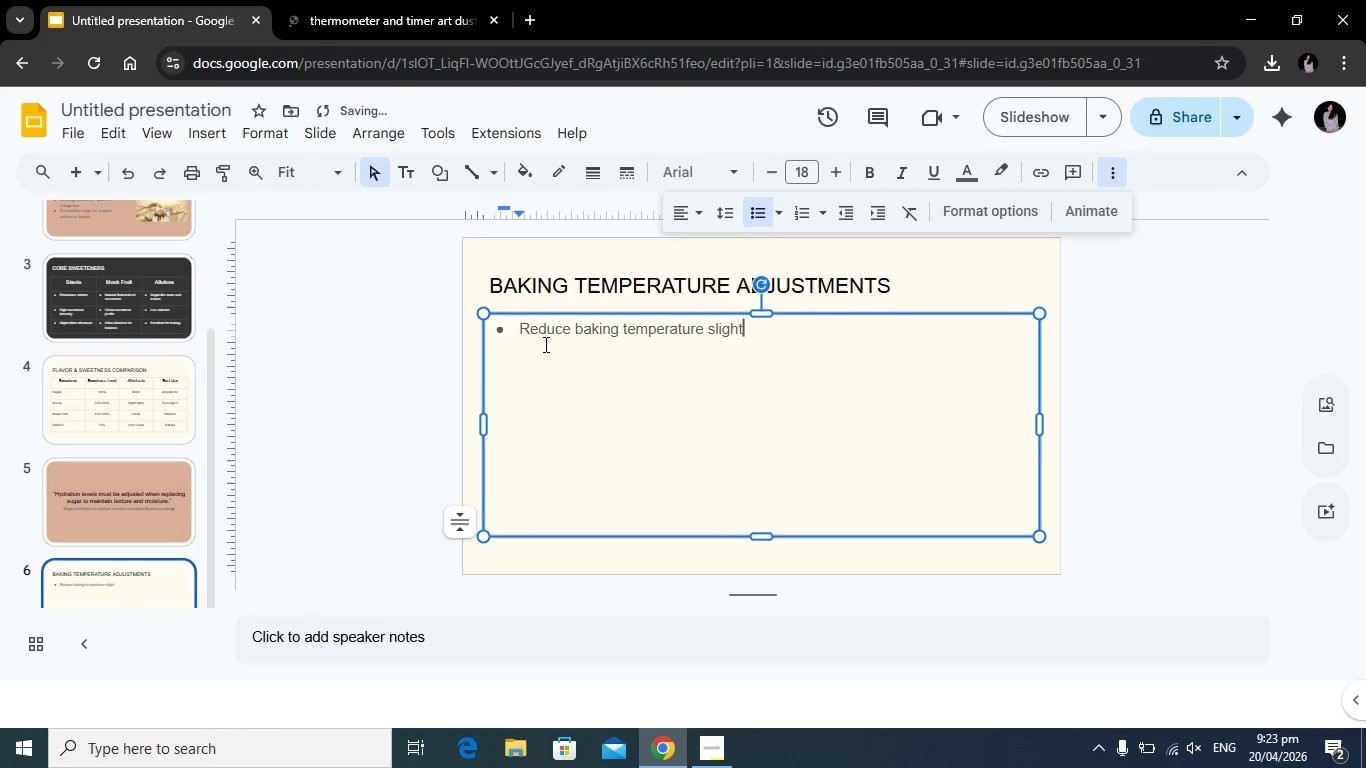 
type(ly)
 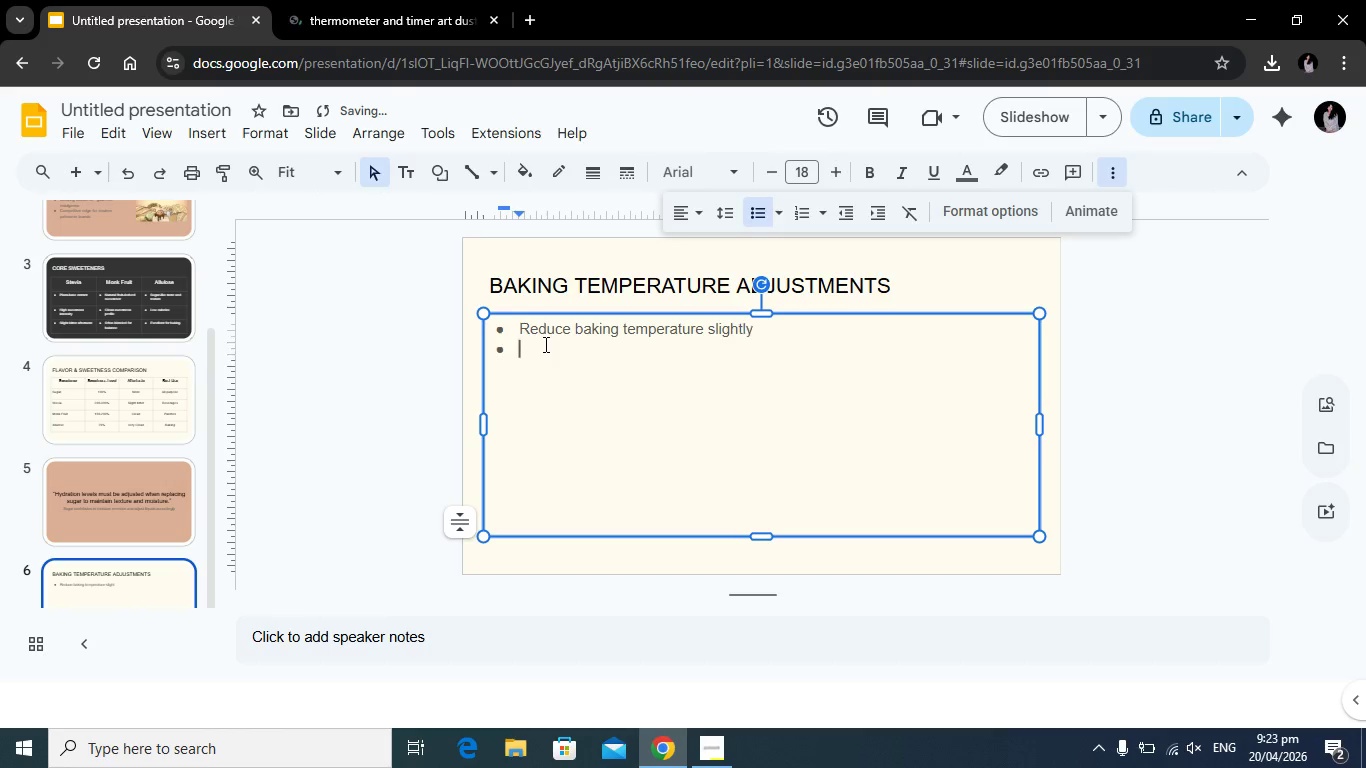 
key(Enter)
 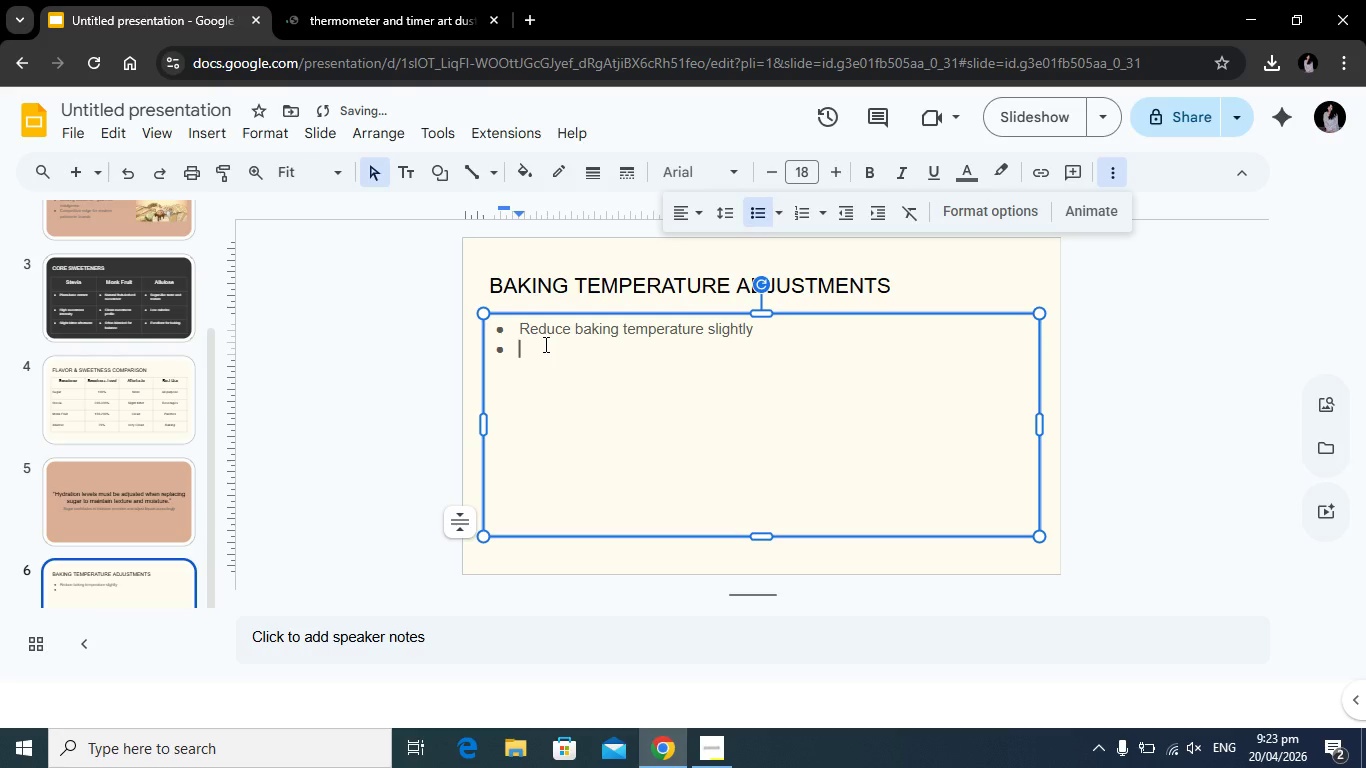 
type(Monitoring browning (less caramelization))
 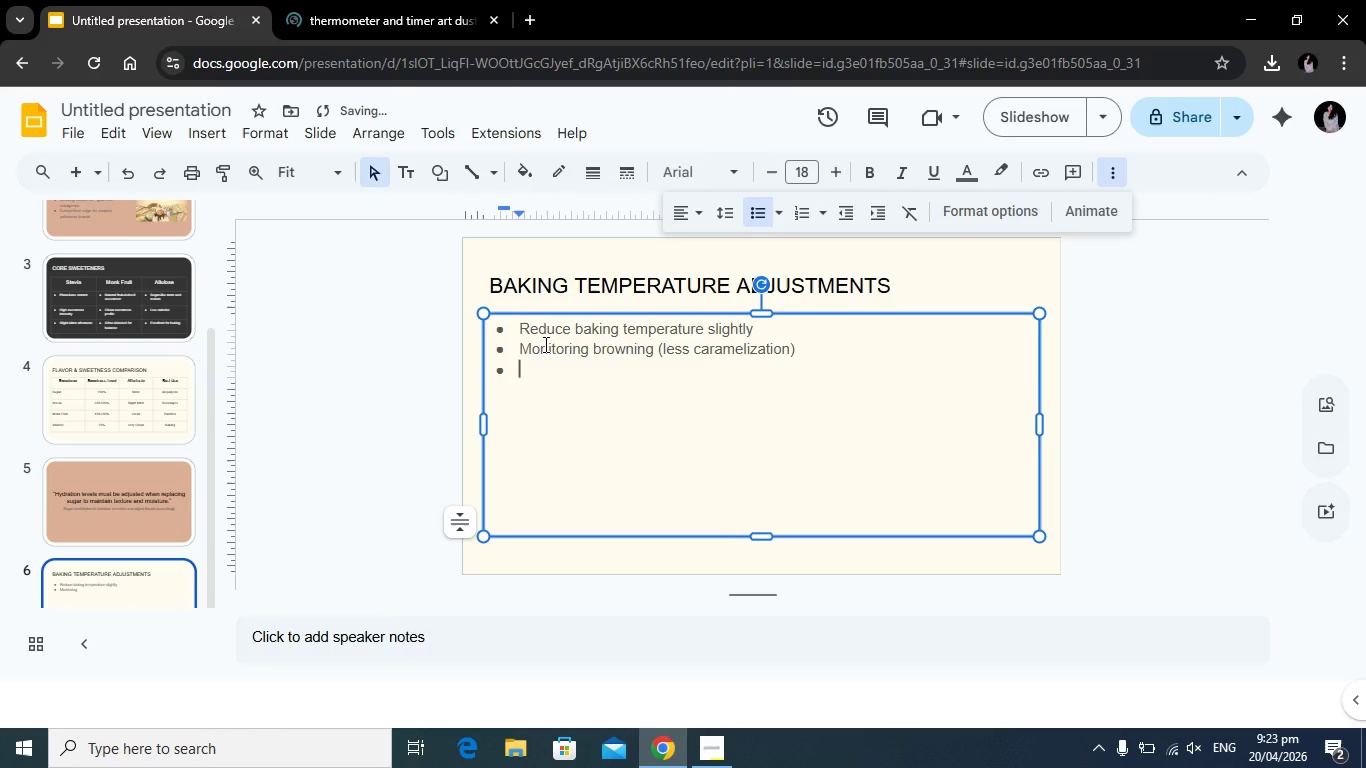 
 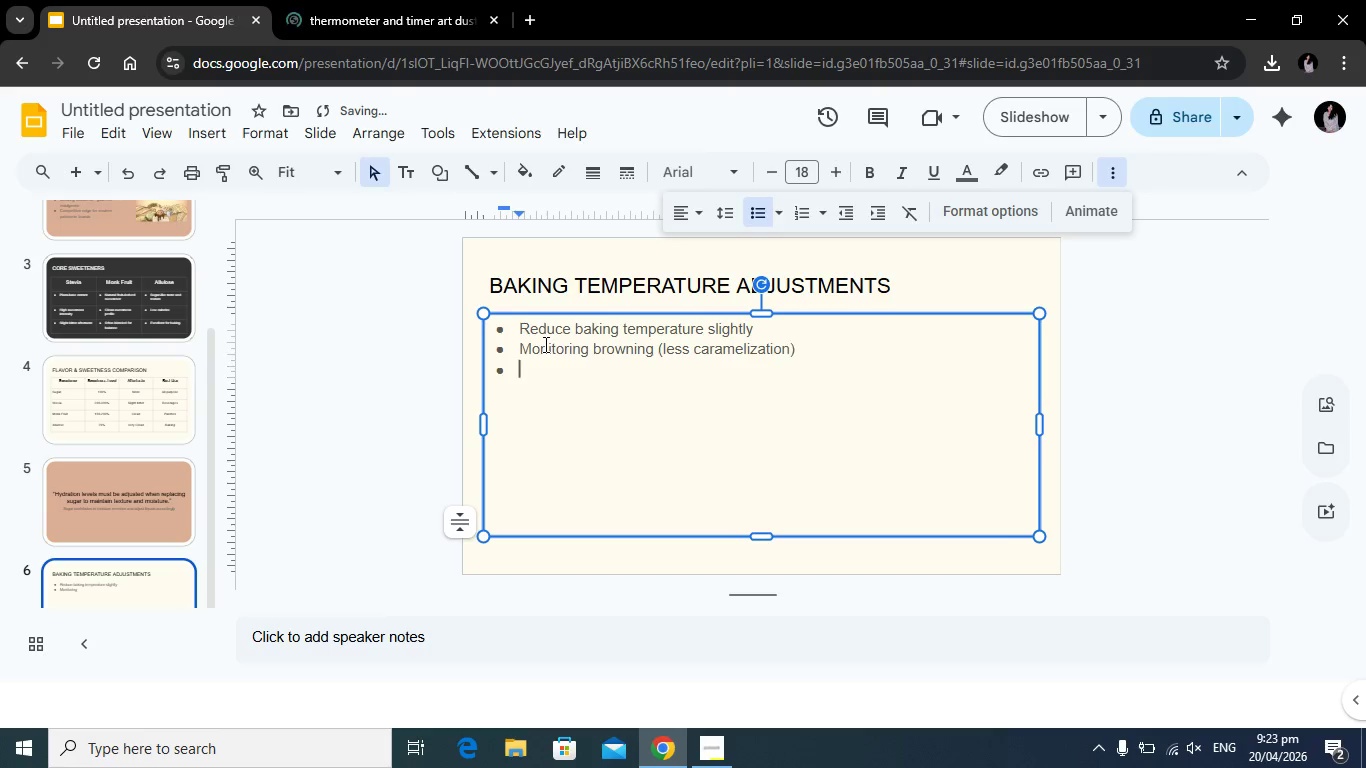 
key(Enter)
 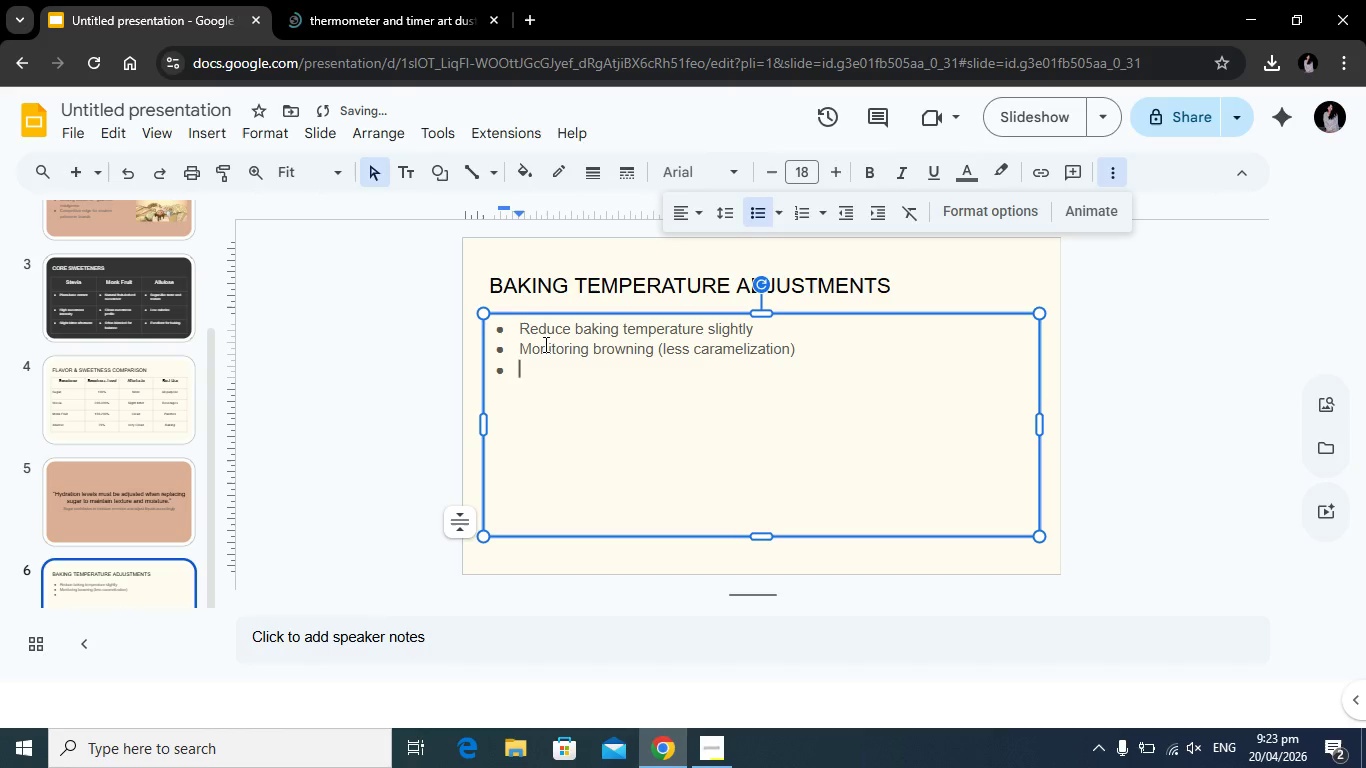 
type(Extend baking time if needed)
 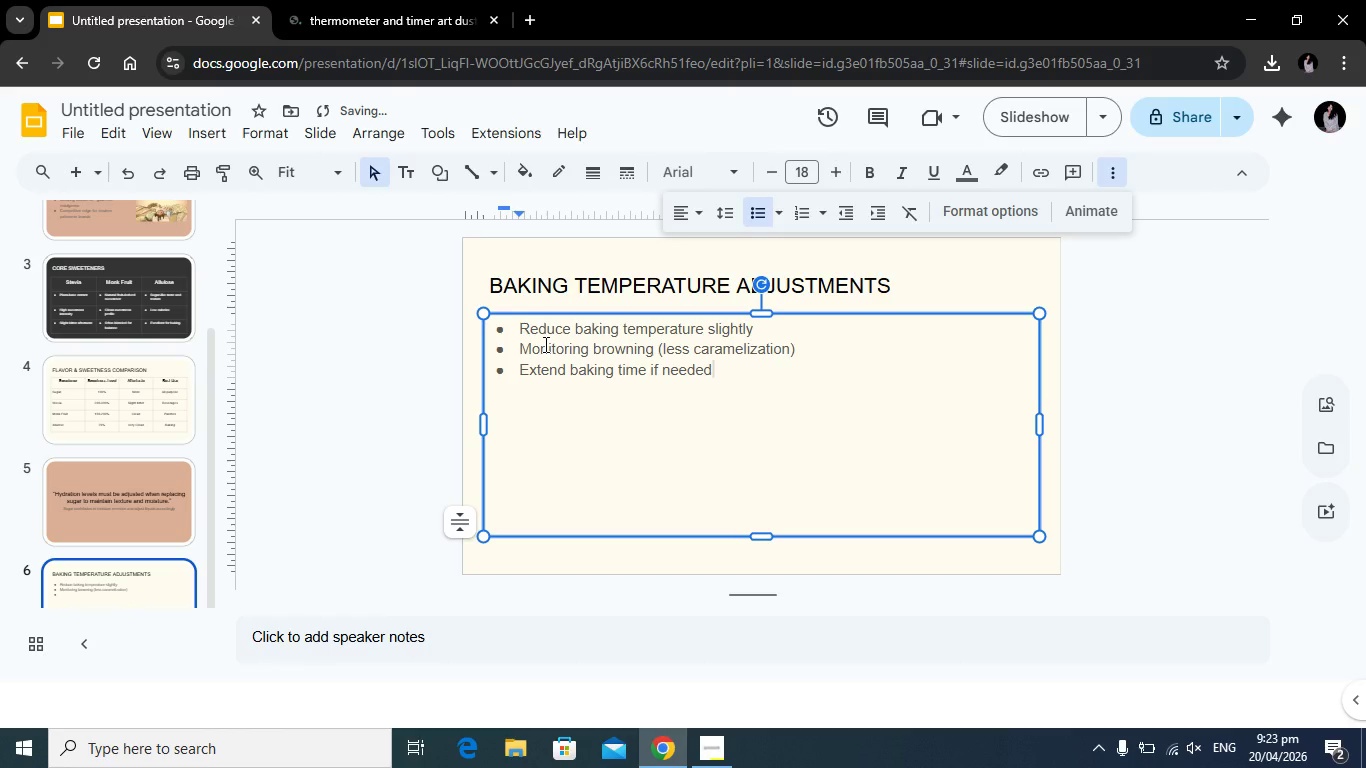 
key(Enter)
 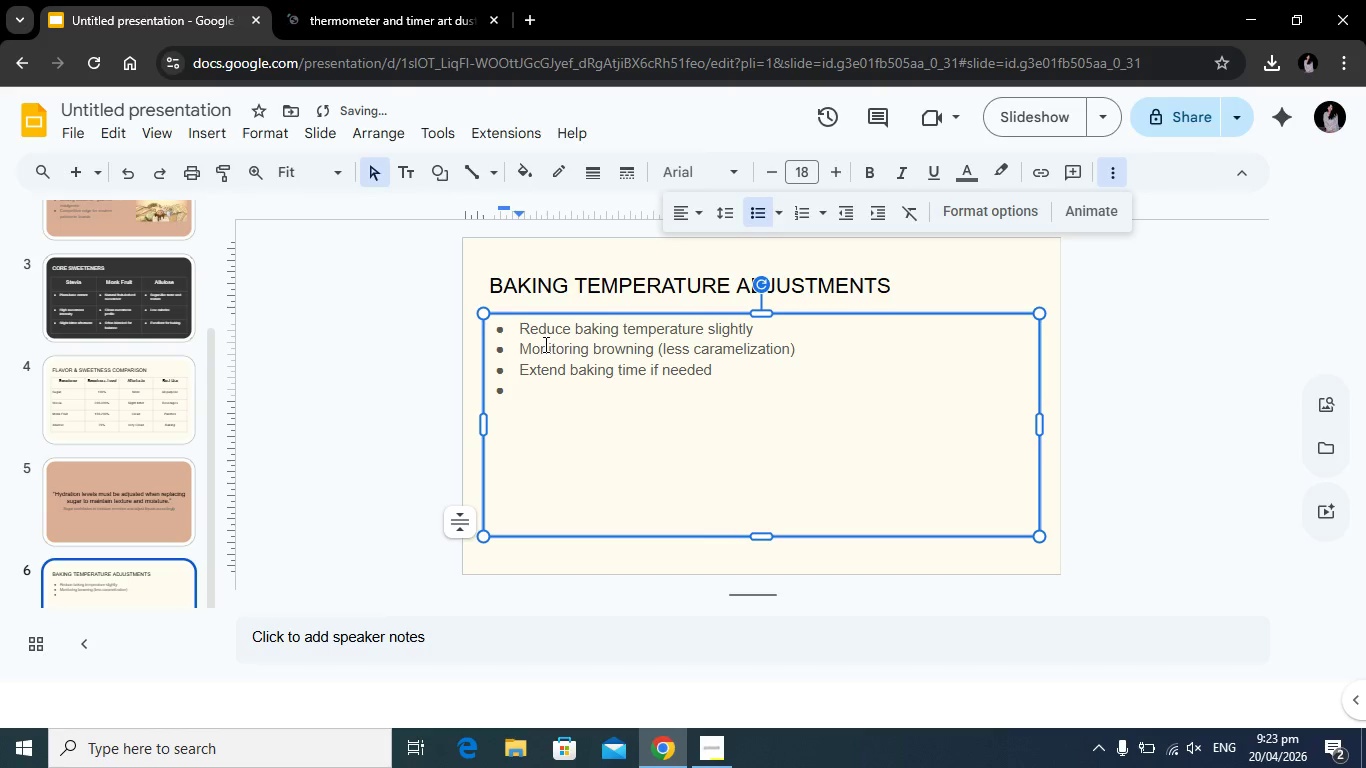 
type(Test small batches firts)
key(Backspace)
key(Backspace)
type(st)
 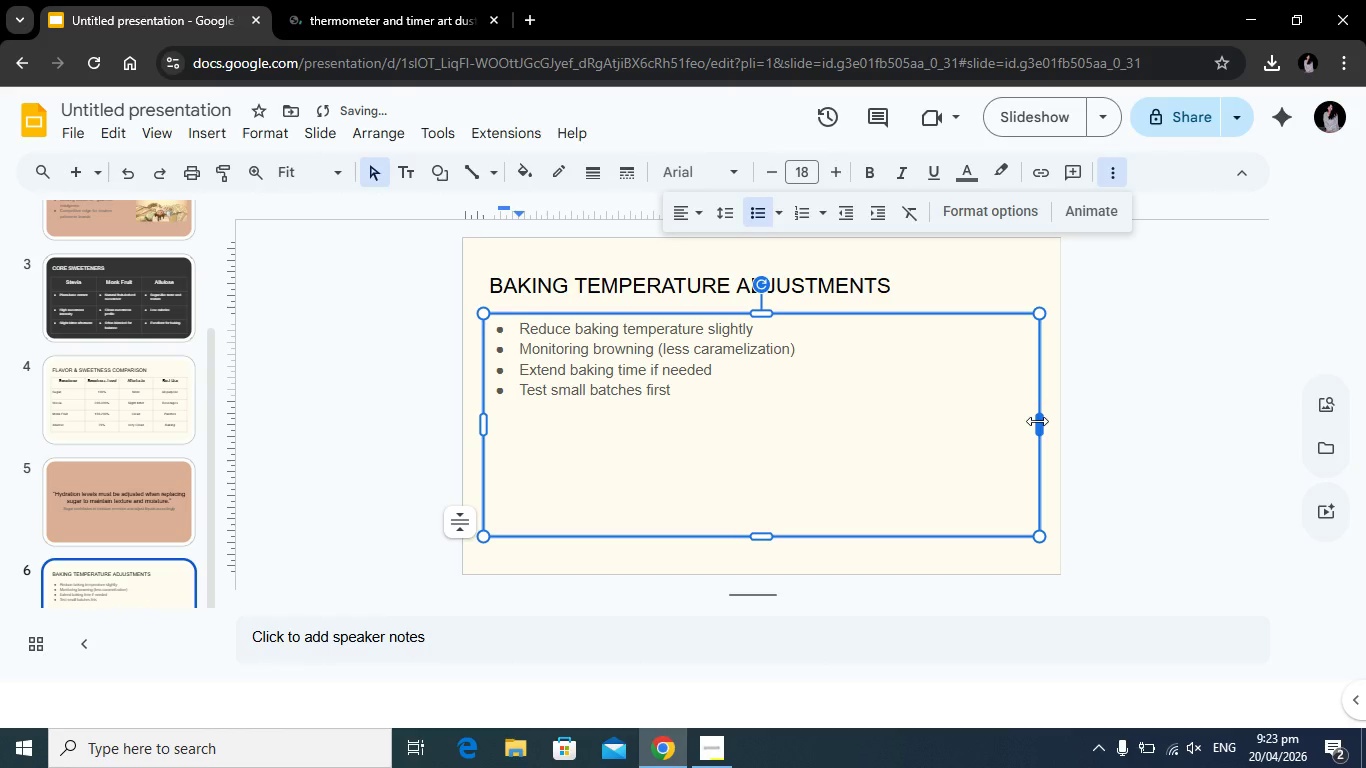 
left_click_drag(start_coordinate=[1045, 424], to_coordinate=[798, 413])
 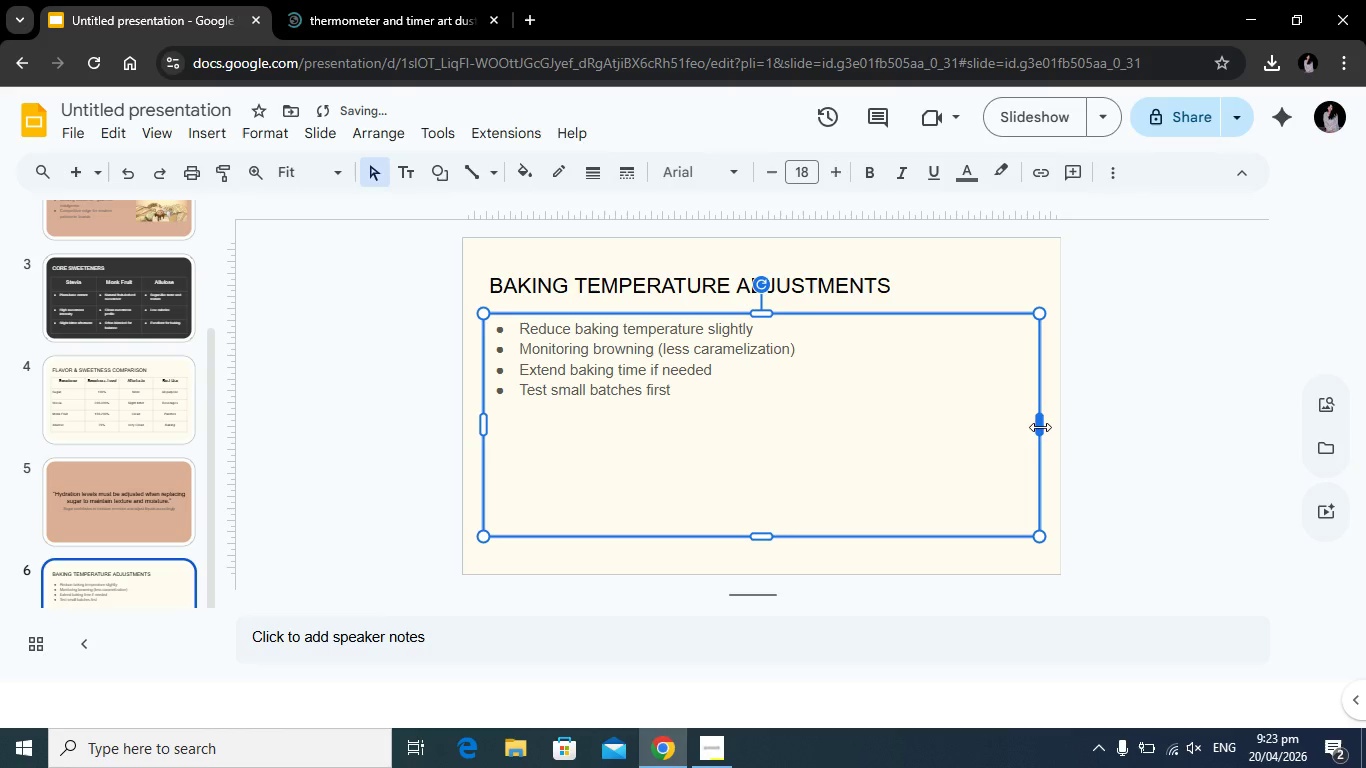 
left_click_drag(start_coordinate=[1037, 427], to_coordinate=[800, 421])
 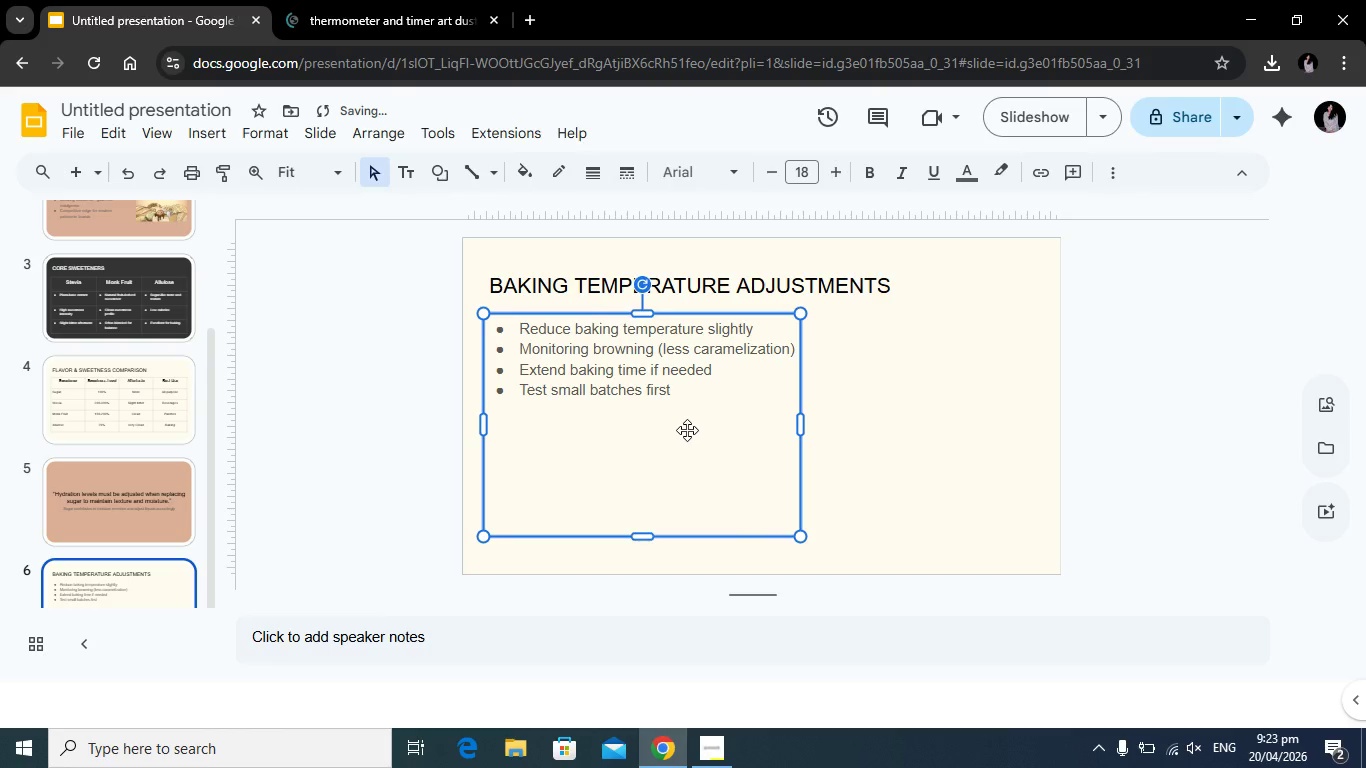 
left_click([1109, 168])
 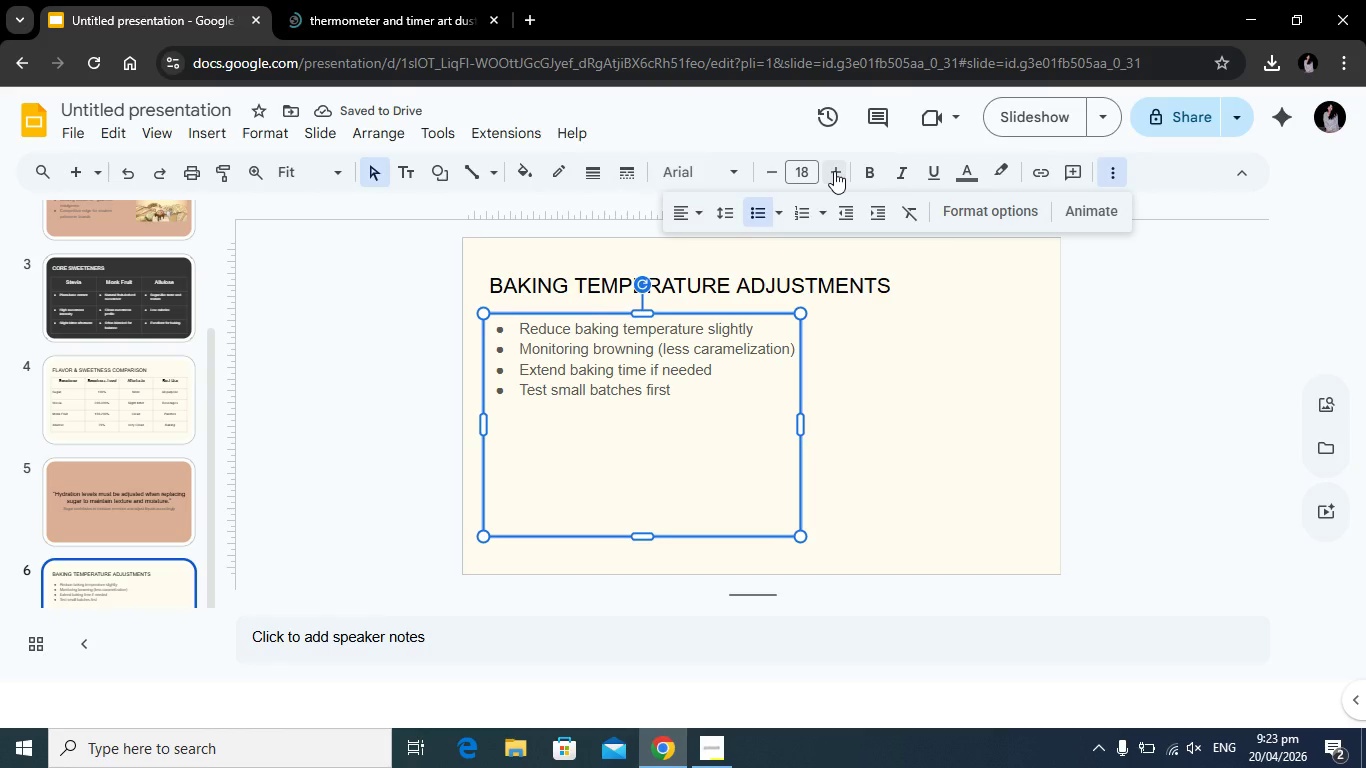 
left_click([834, 171])
 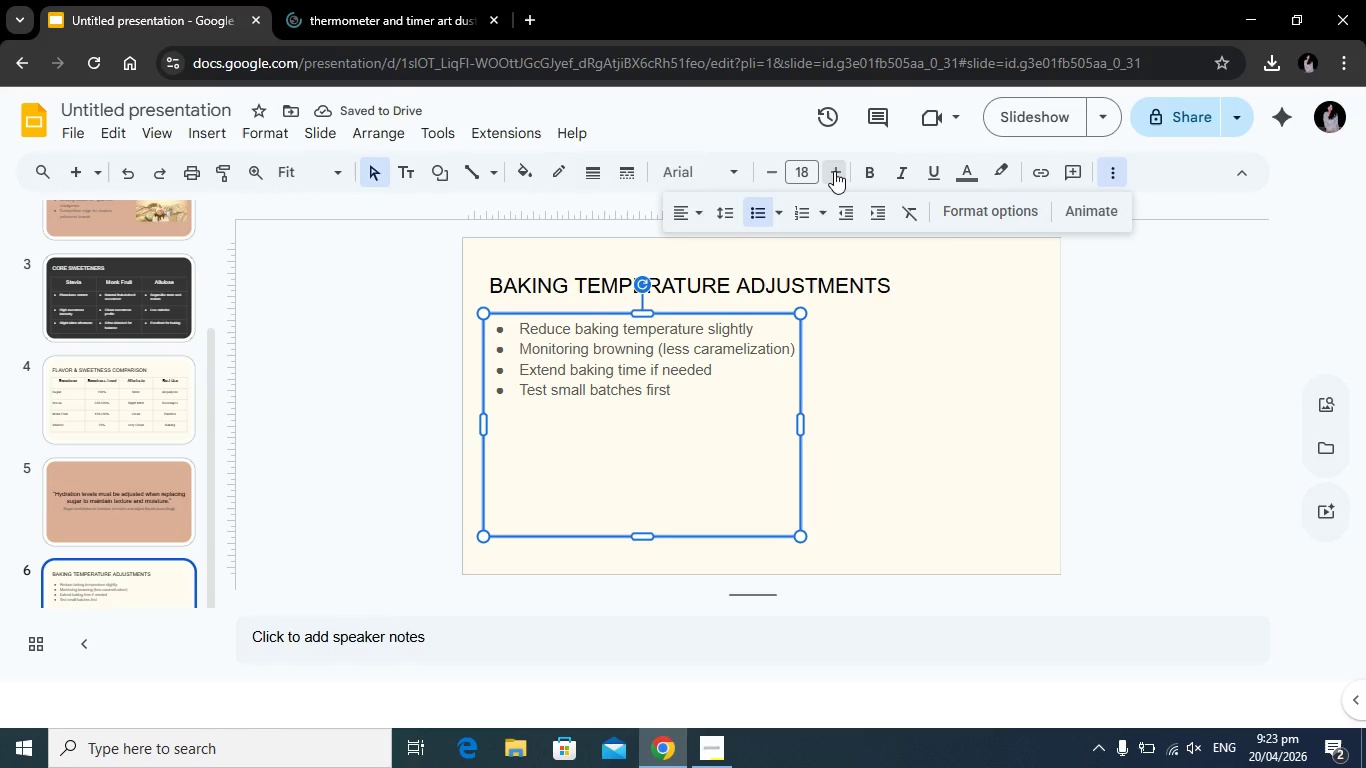 
left_click([834, 171])
 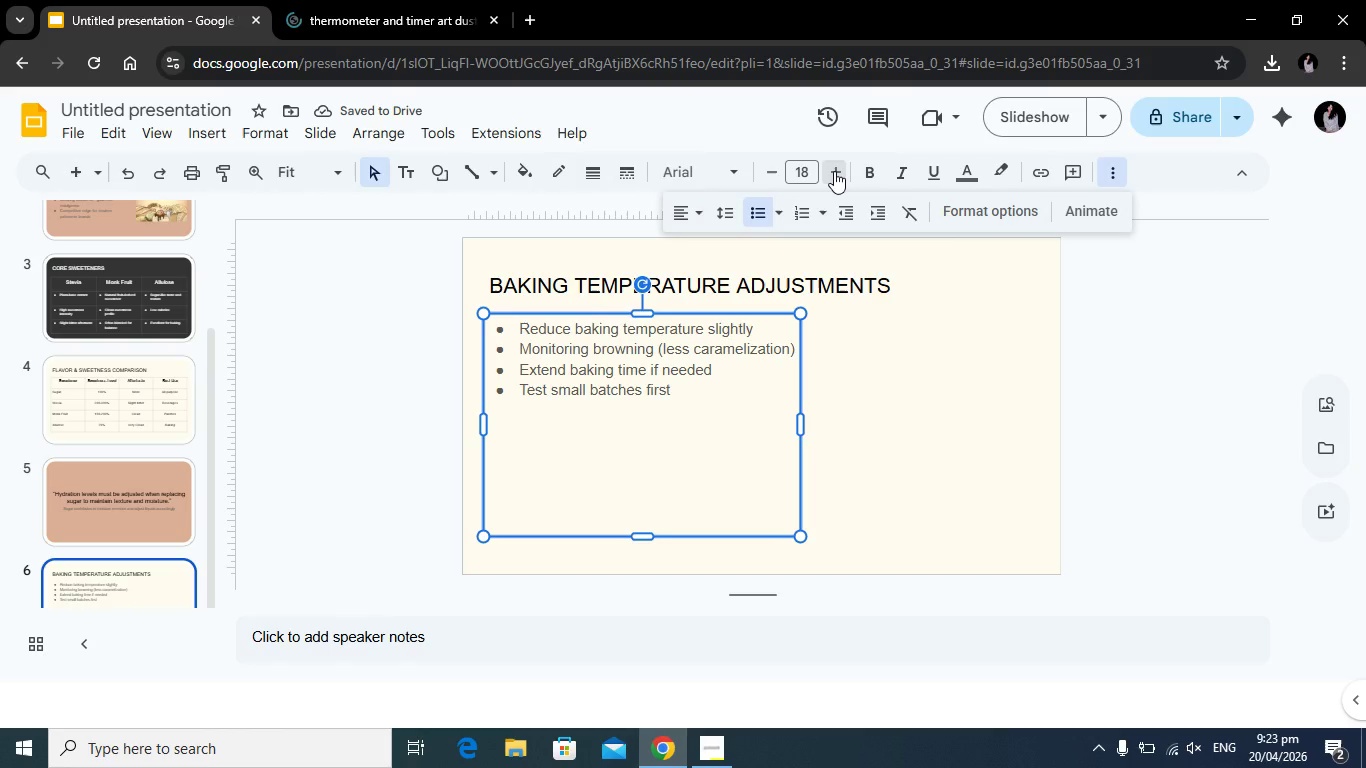 
left_click([834, 171])
 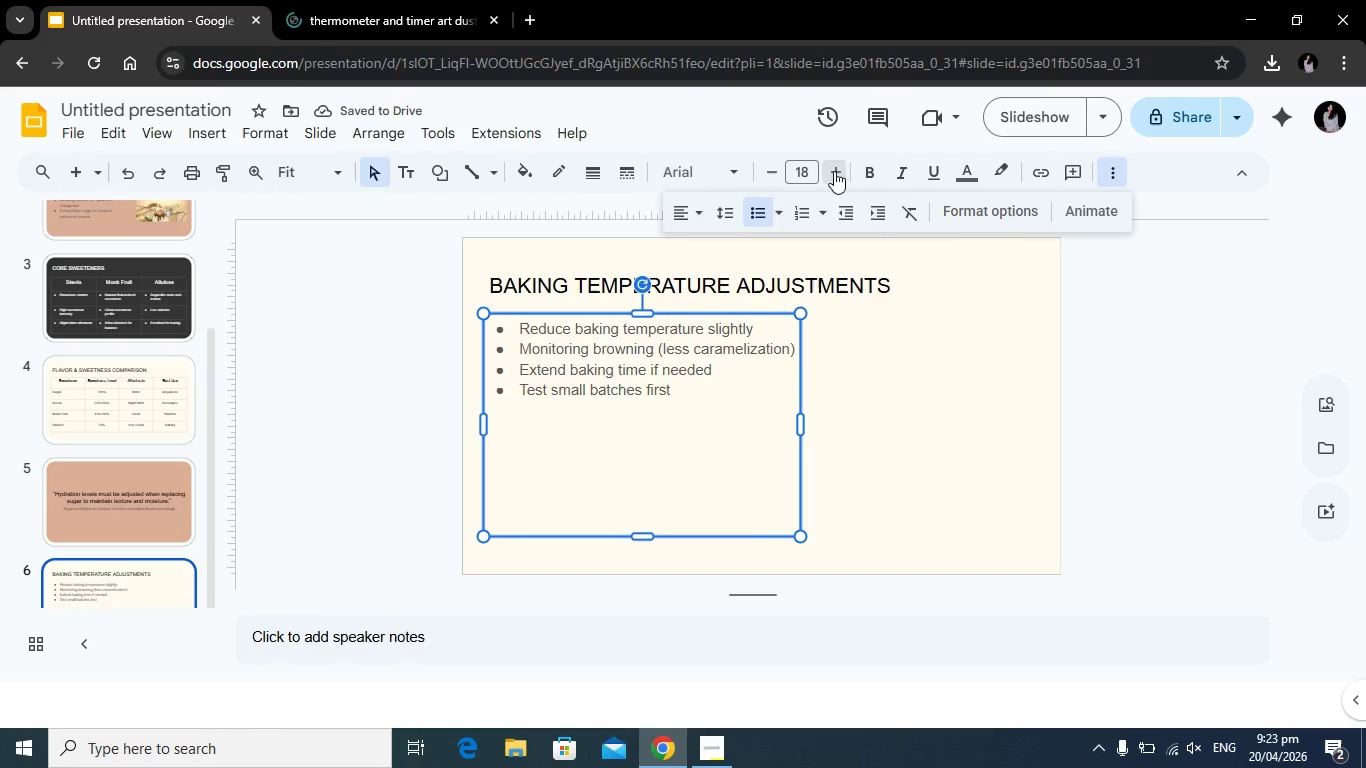 
left_click([834, 171])
 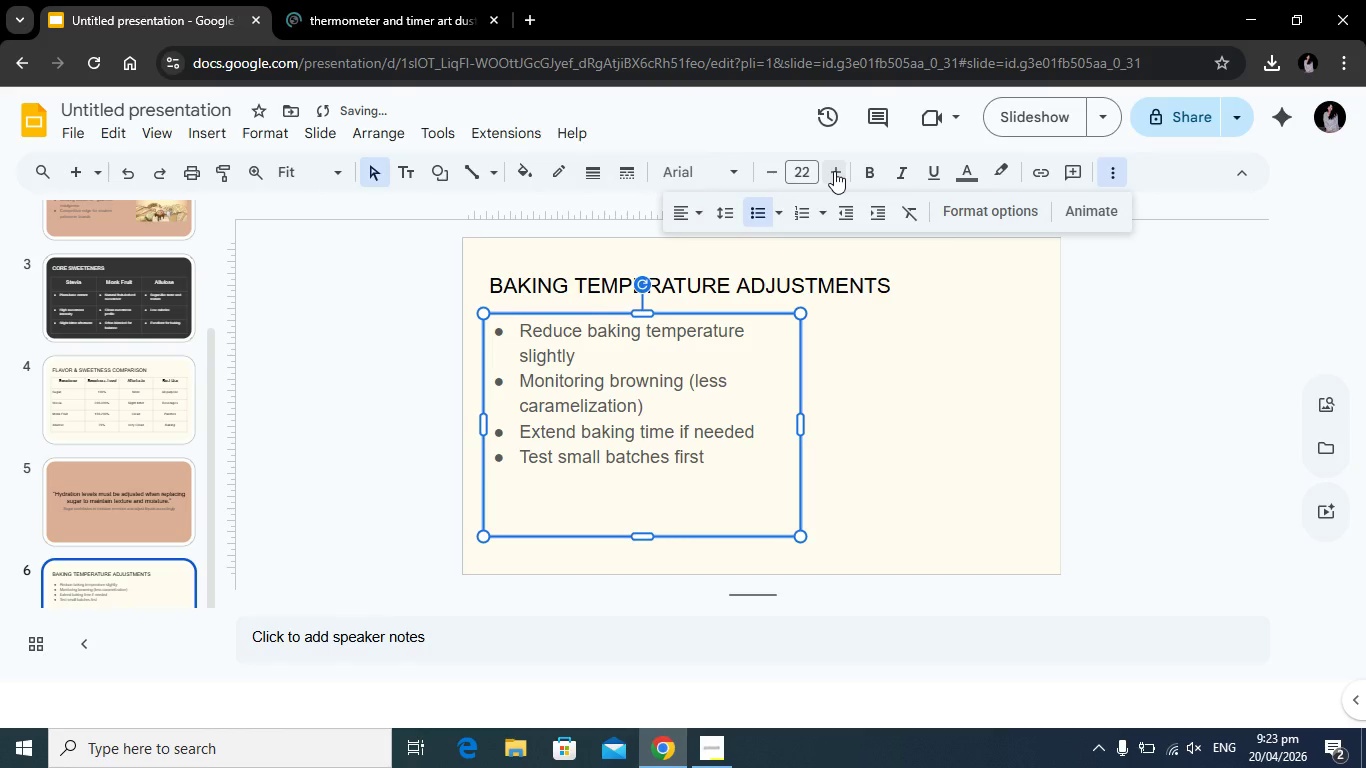 
left_click([1142, 462])
 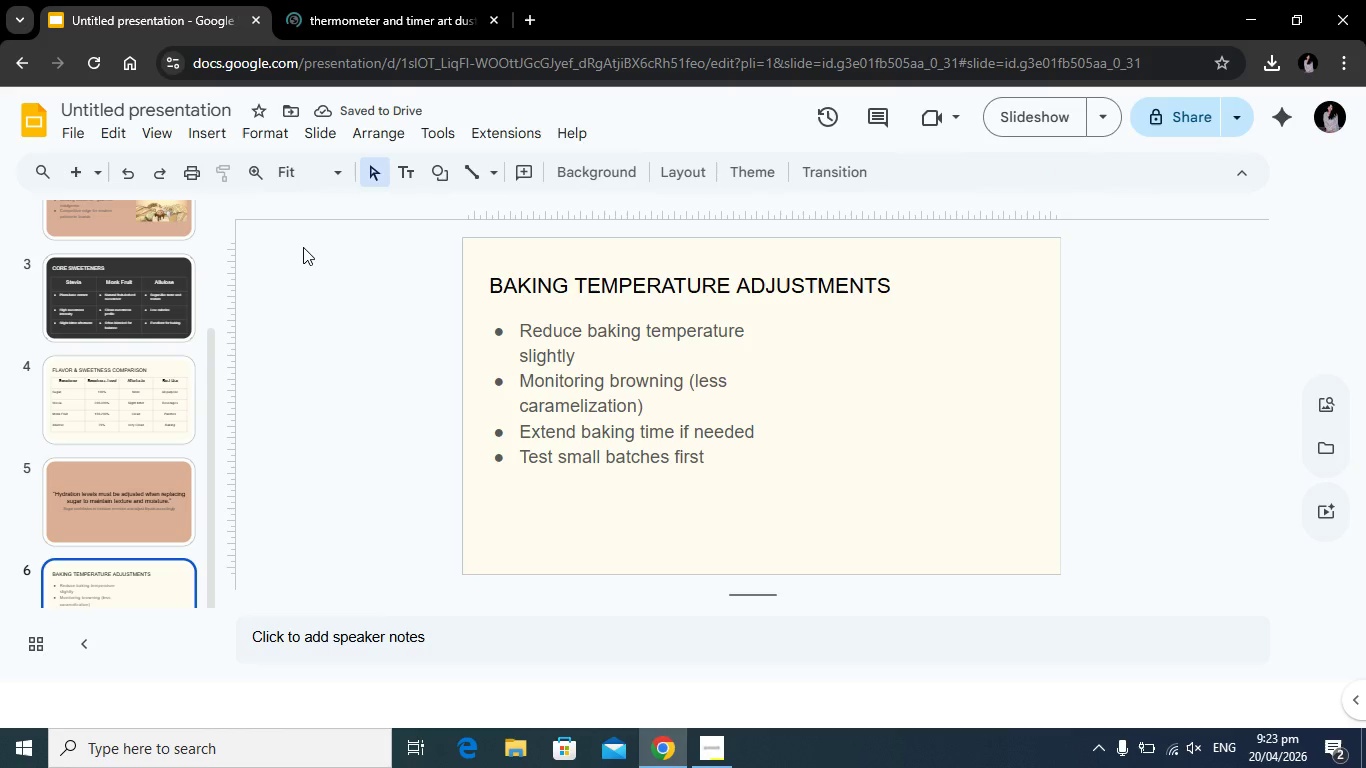 
left_click([365, 0])
 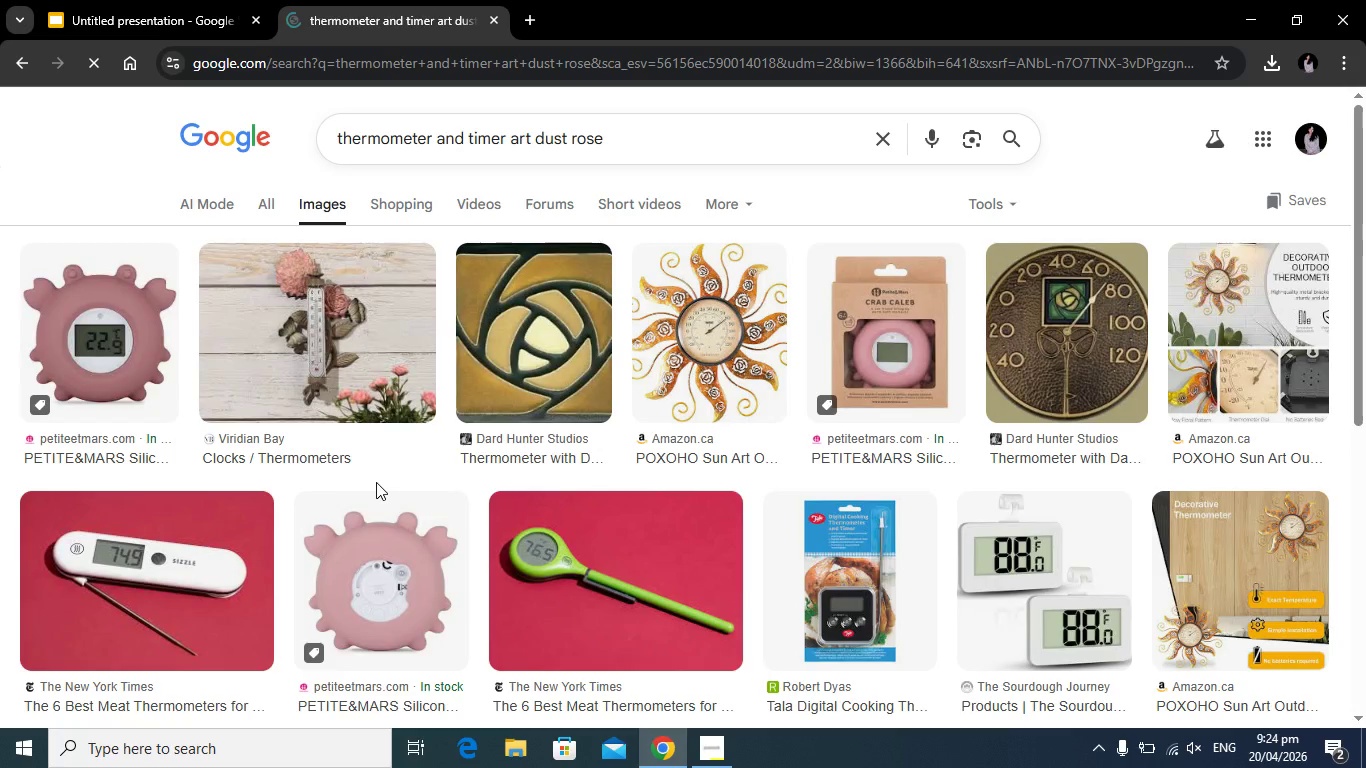 
scroll: coordinate [250, 461], scroll_direction: down, amount: 4.0
 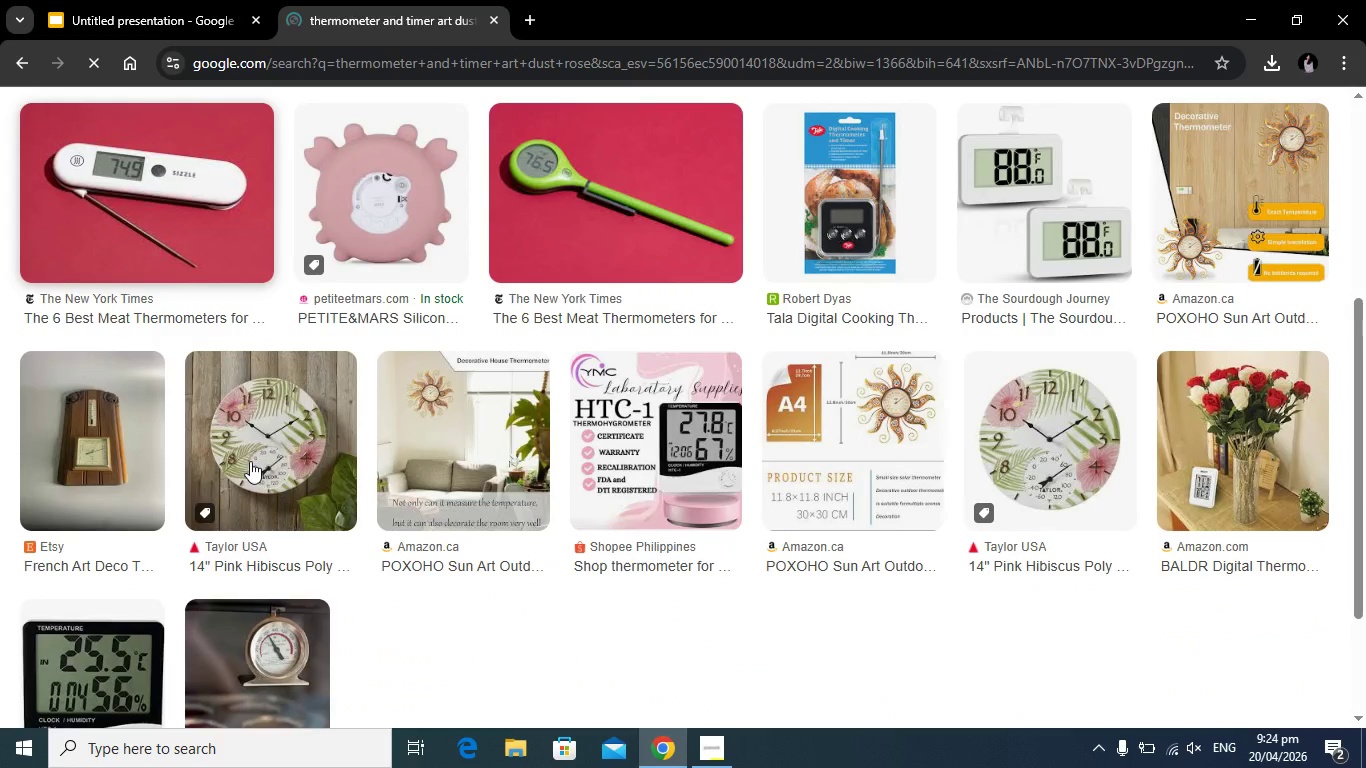 
left_click_drag(start_coordinate=[630, 135], to_coordinate=[534, 135])
 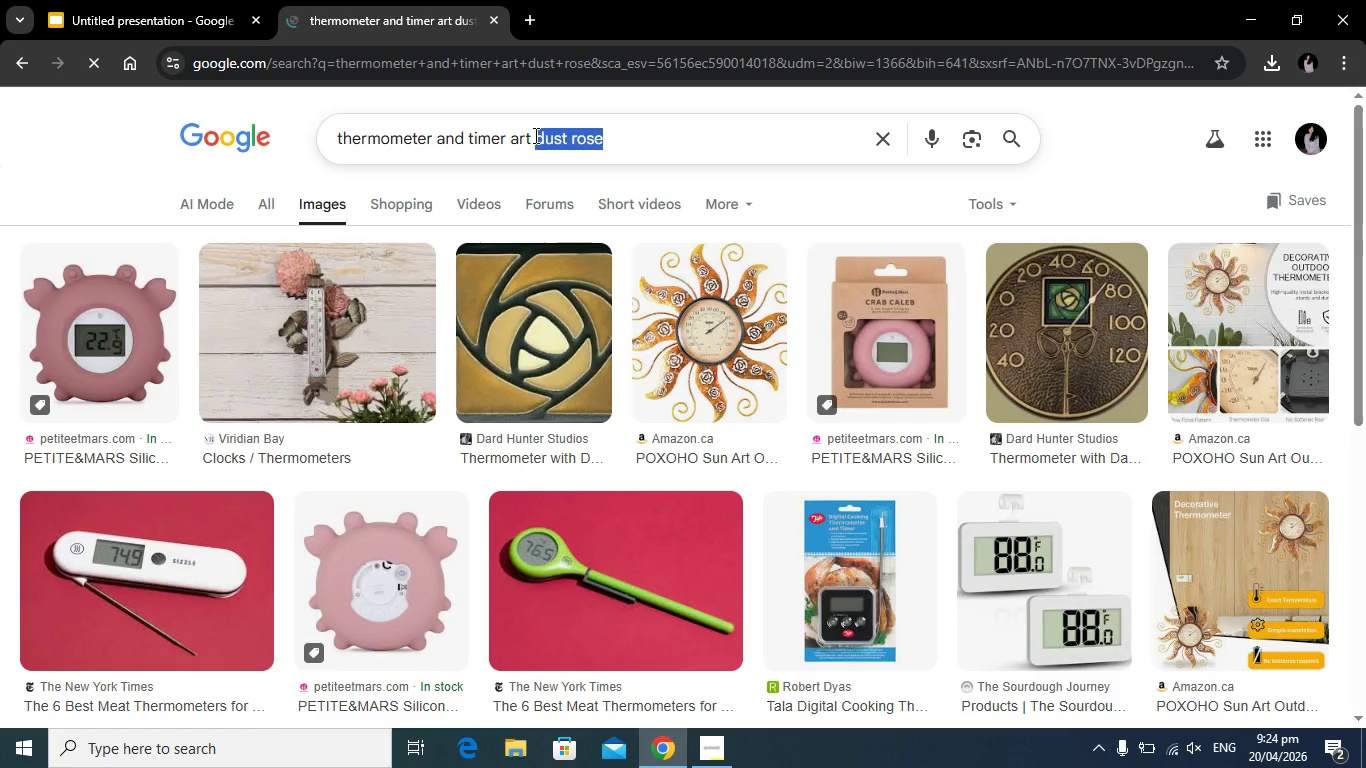 
scroll: coordinate [252, 453], scroll_direction: up, amount: 6.0
 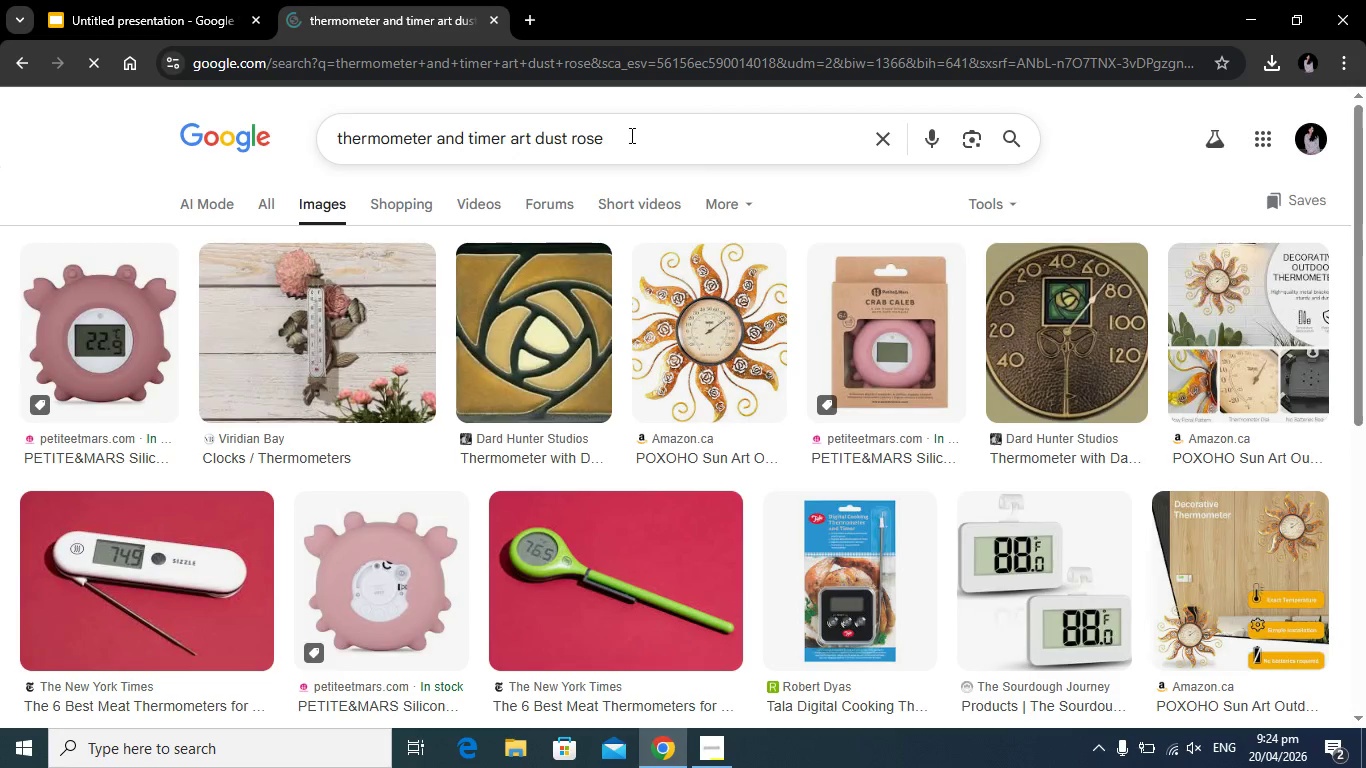 
key(Backspace)
 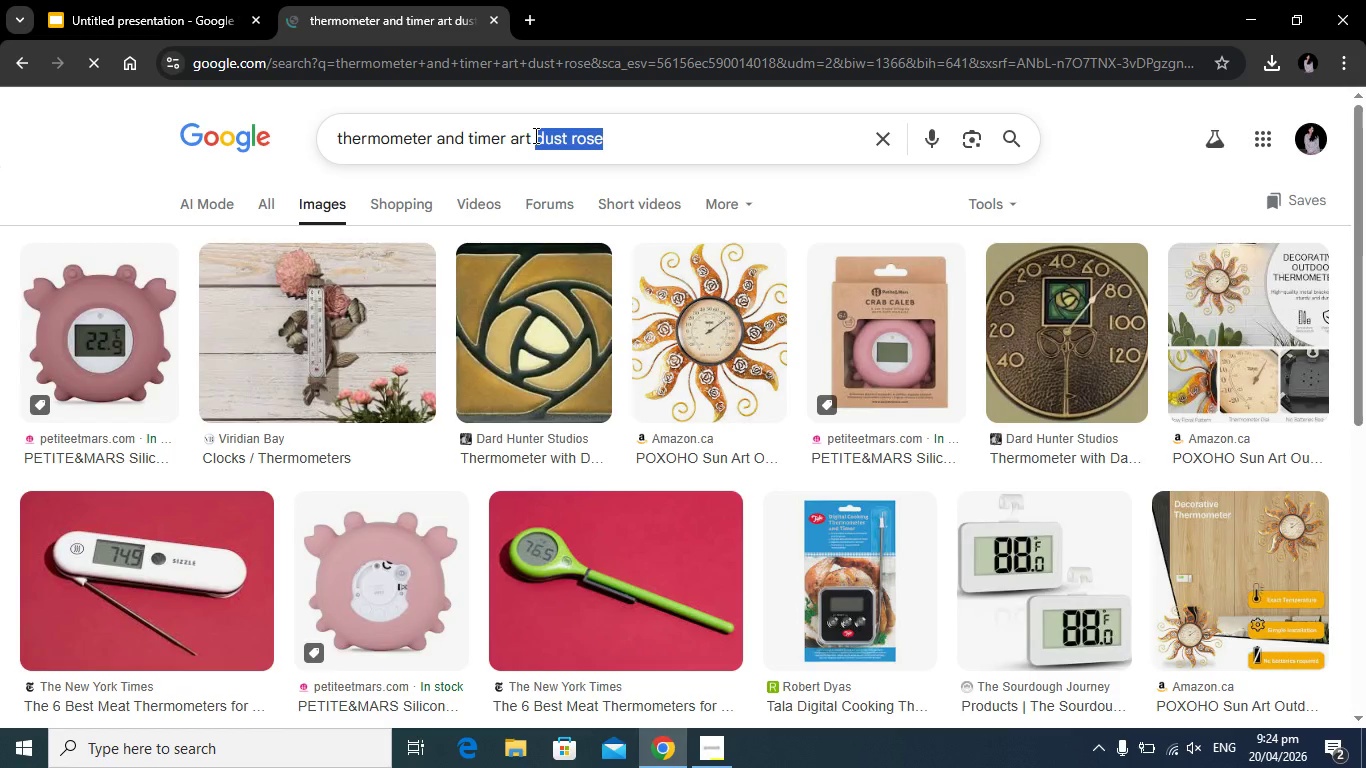 
key(Enter)
 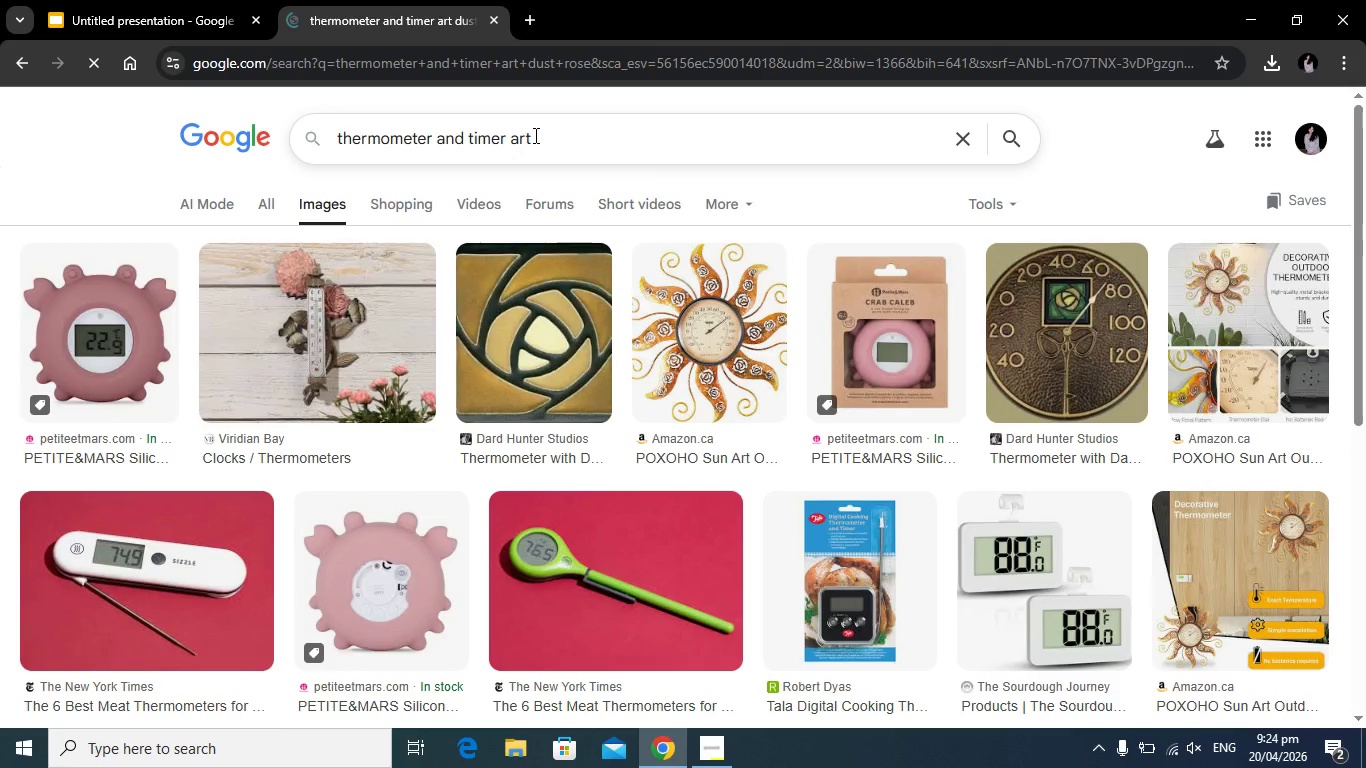 
hold_key(key=AltLeft, duration=0.44)
 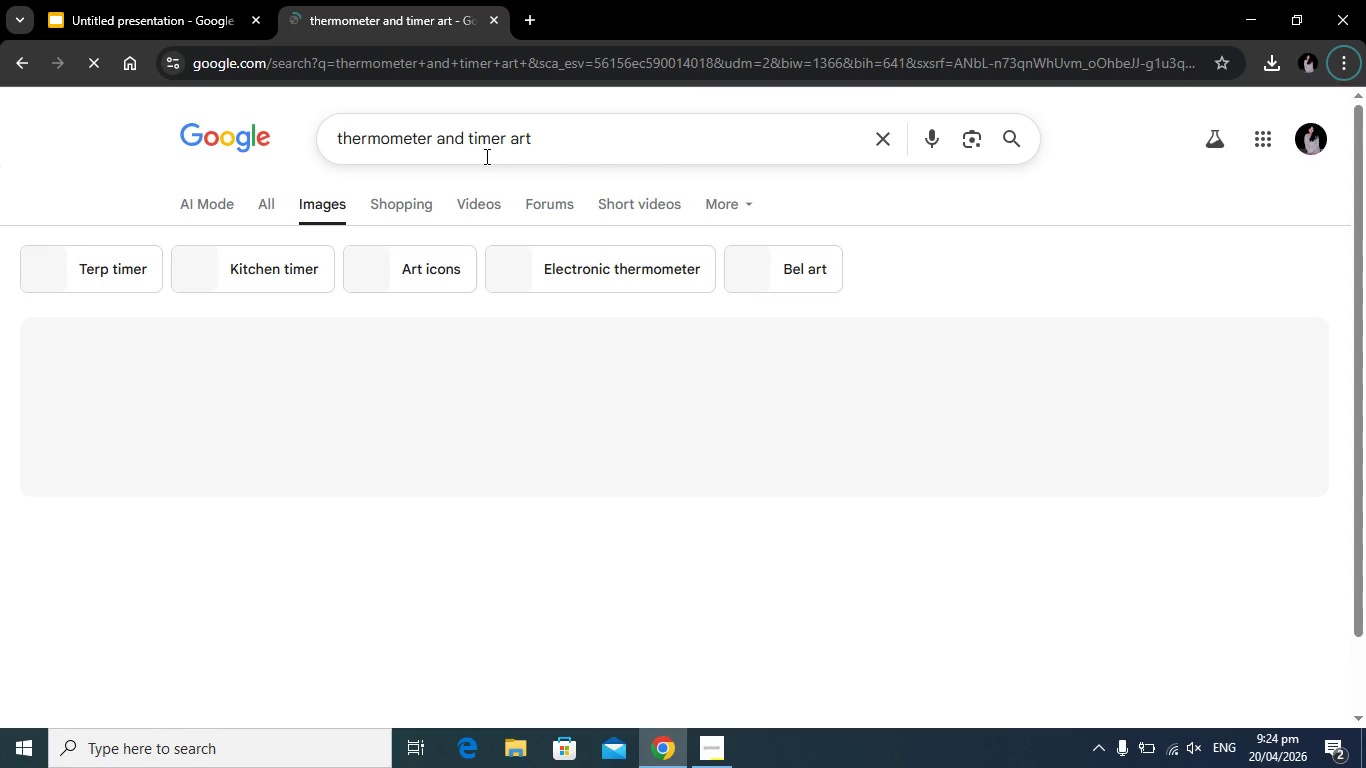 
key(Alt+Tab)